 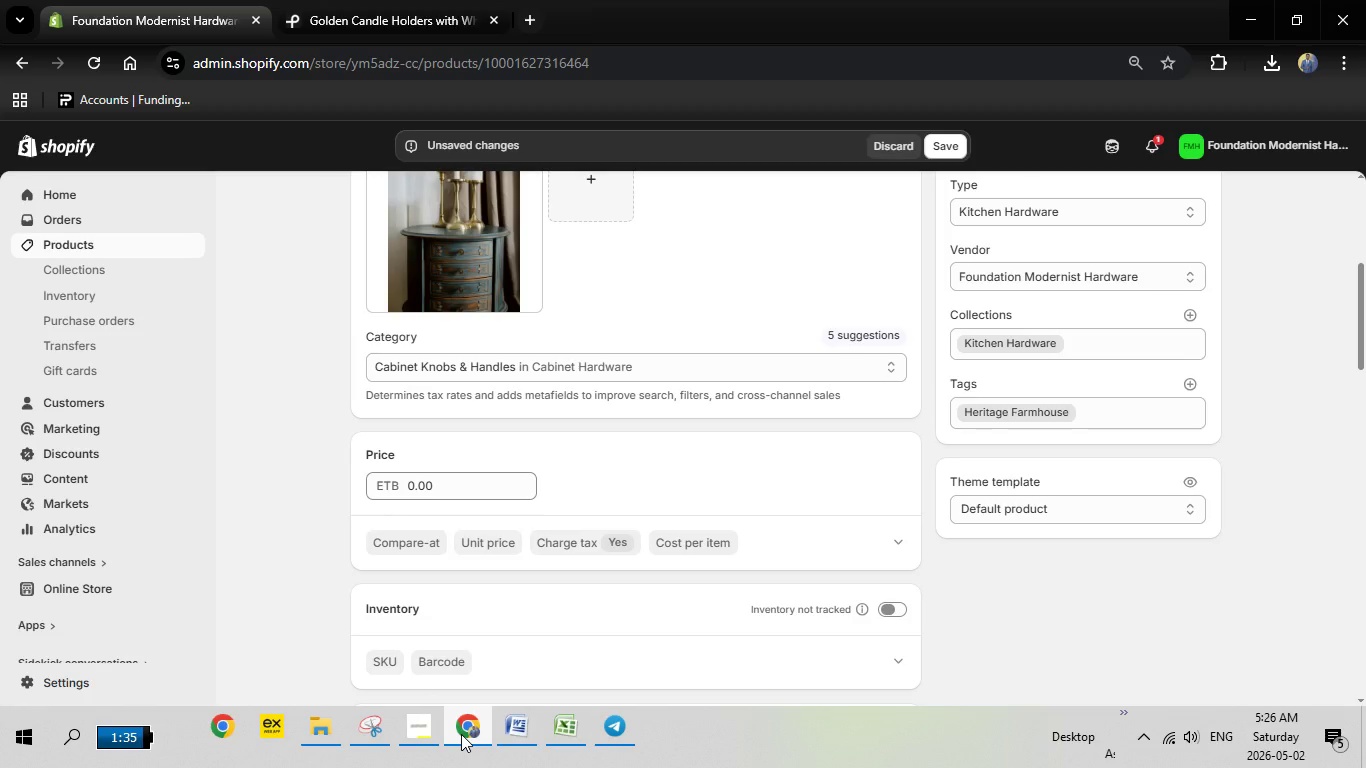 
scroll: coordinate [526, 598], scroll_direction: down, amount: 8.0
 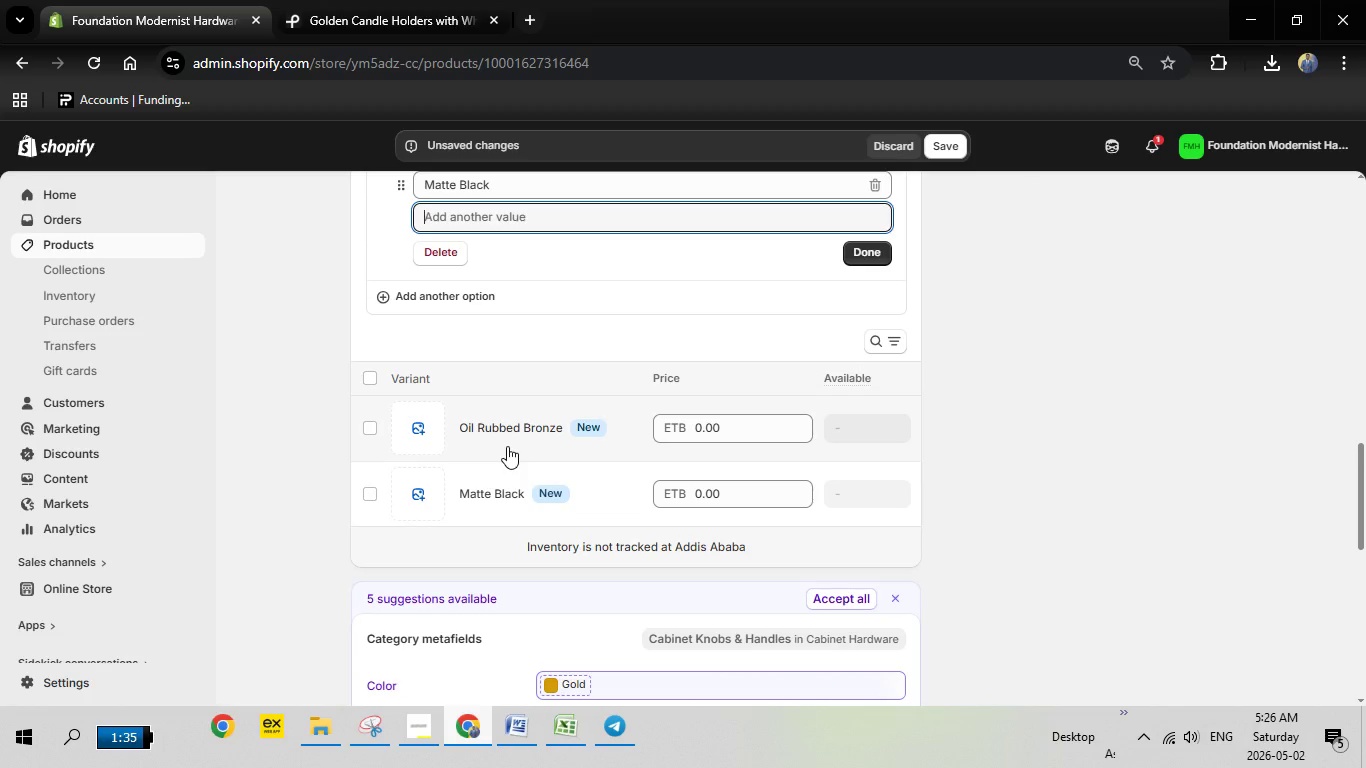 
scroll: coordinate [507, 451], scroll_direction: none, amount: 0.0
 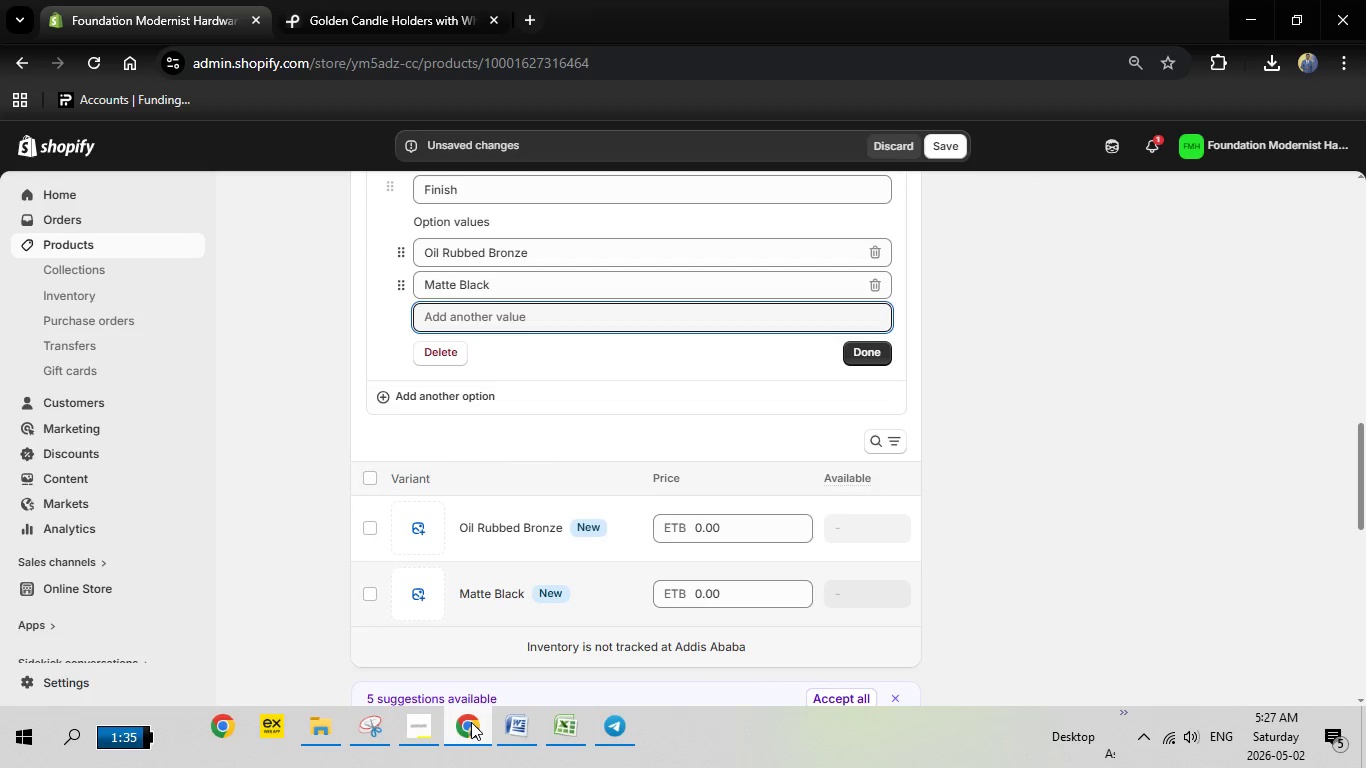 
wait(6.93)
 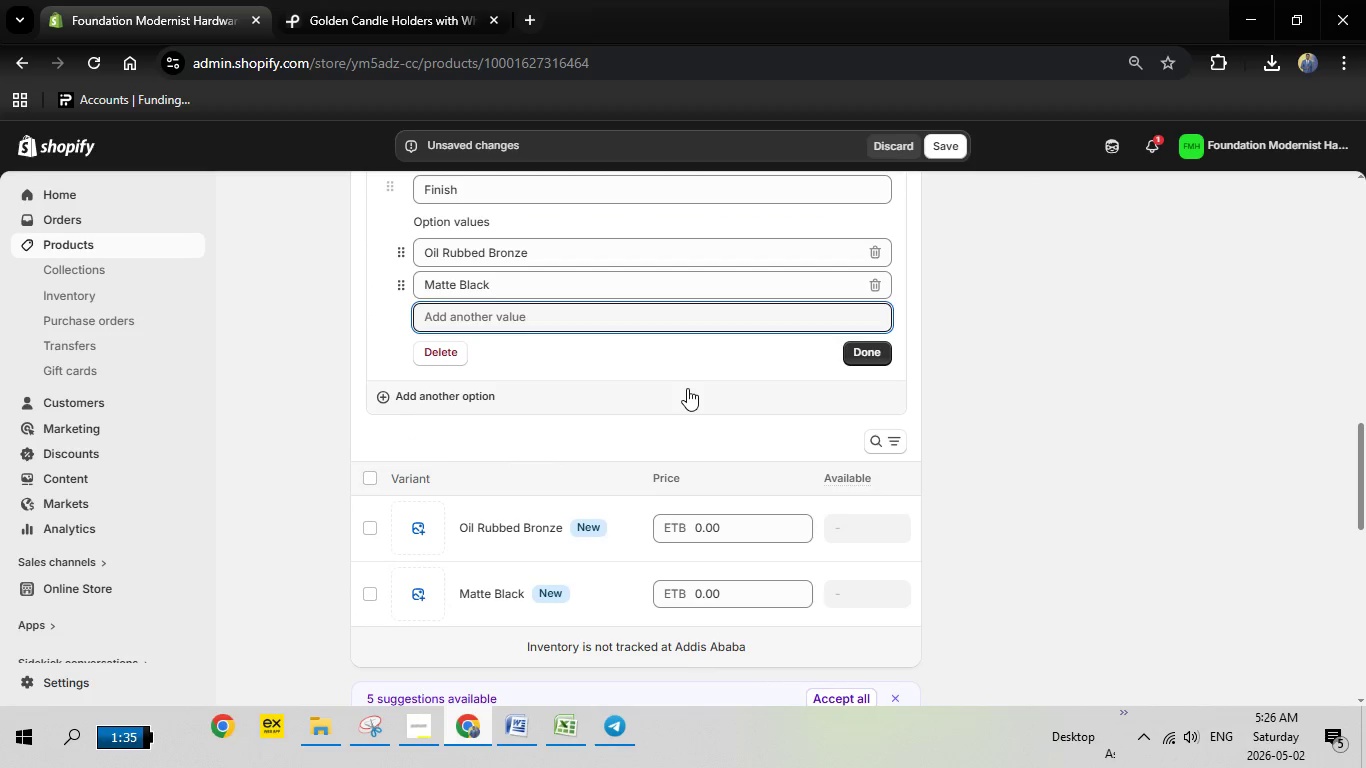 
left_click([470, 712])
 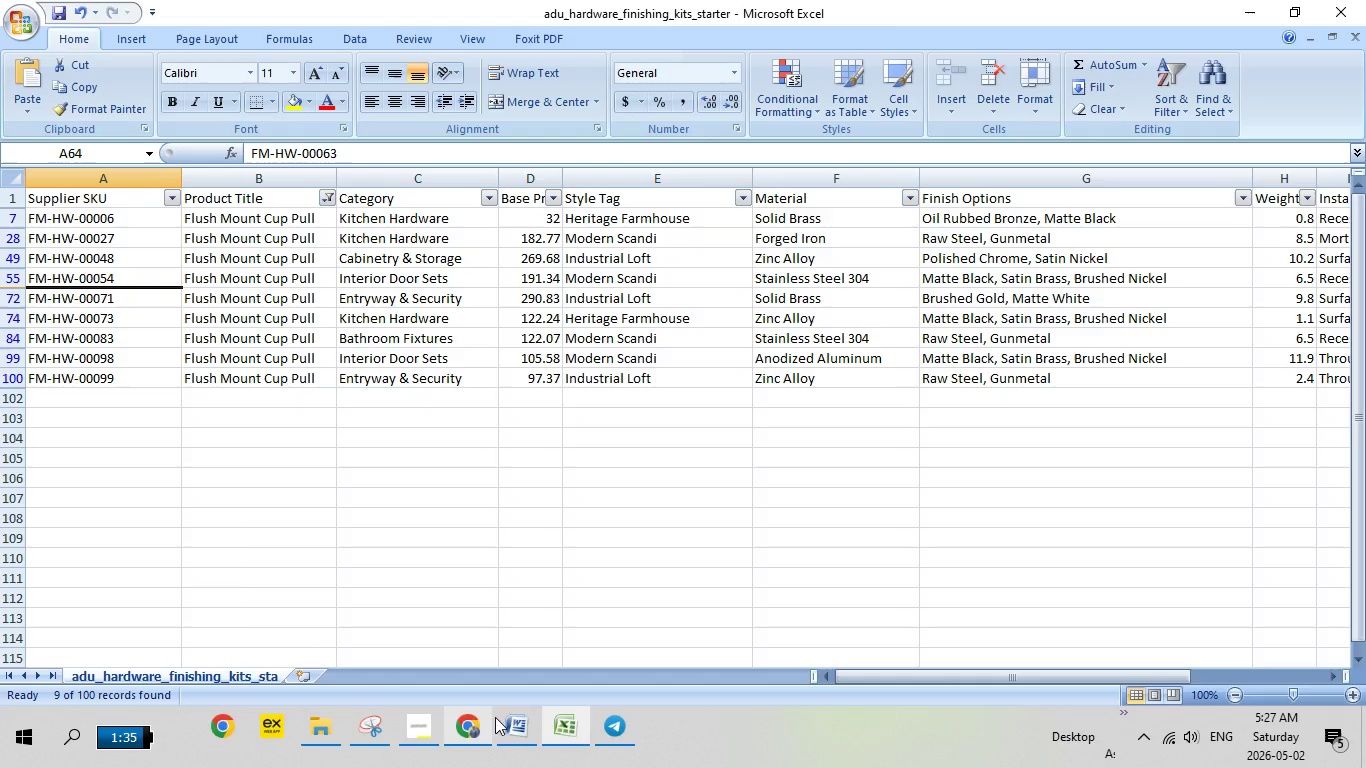 
left_click([512, 722])
 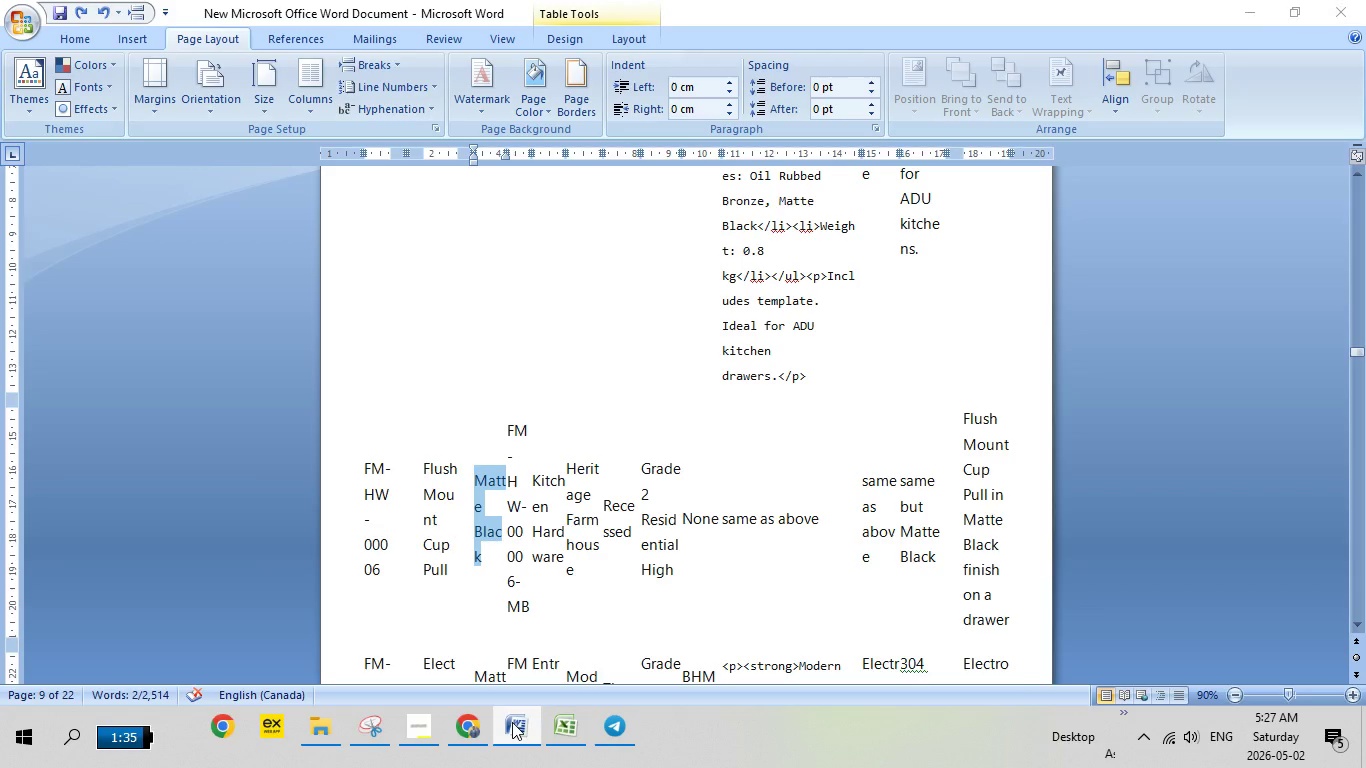 
left_click([512, 722])
 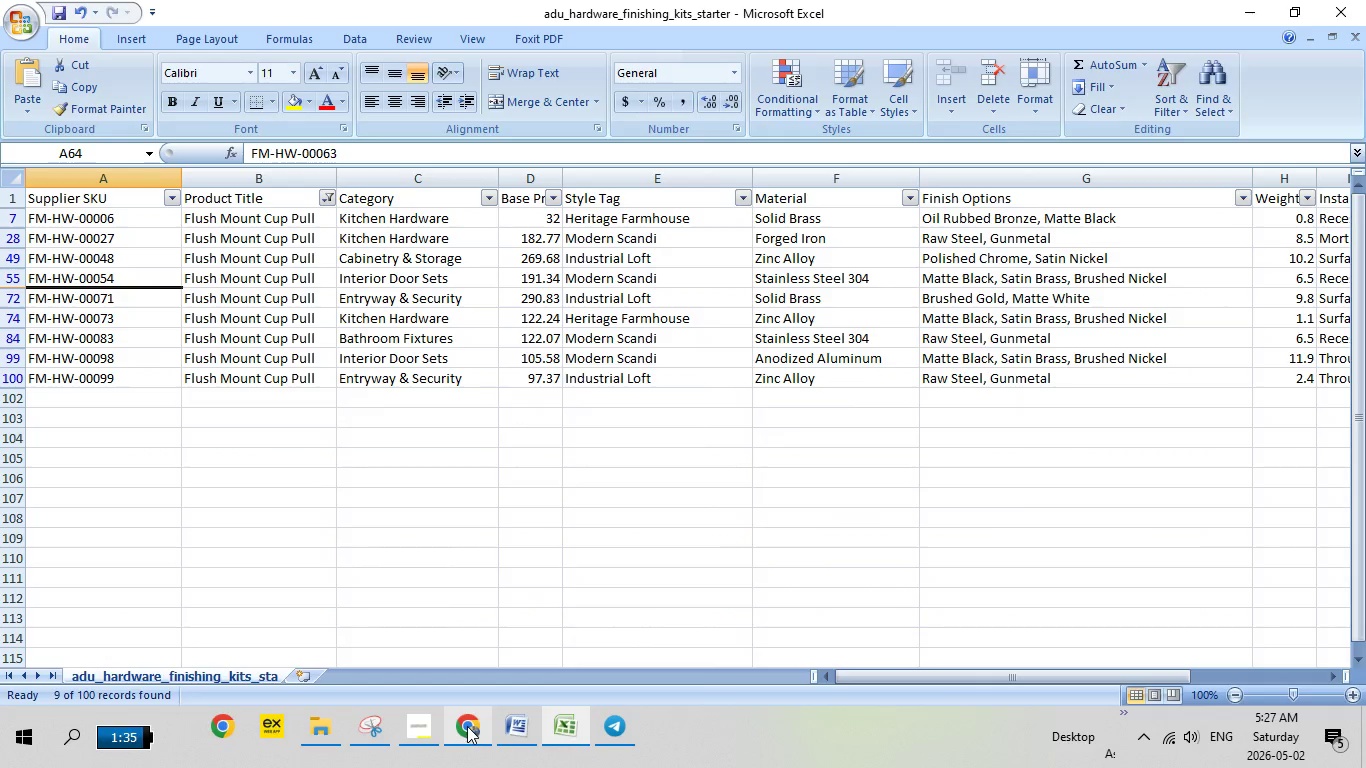 
left_click([467, 726])
 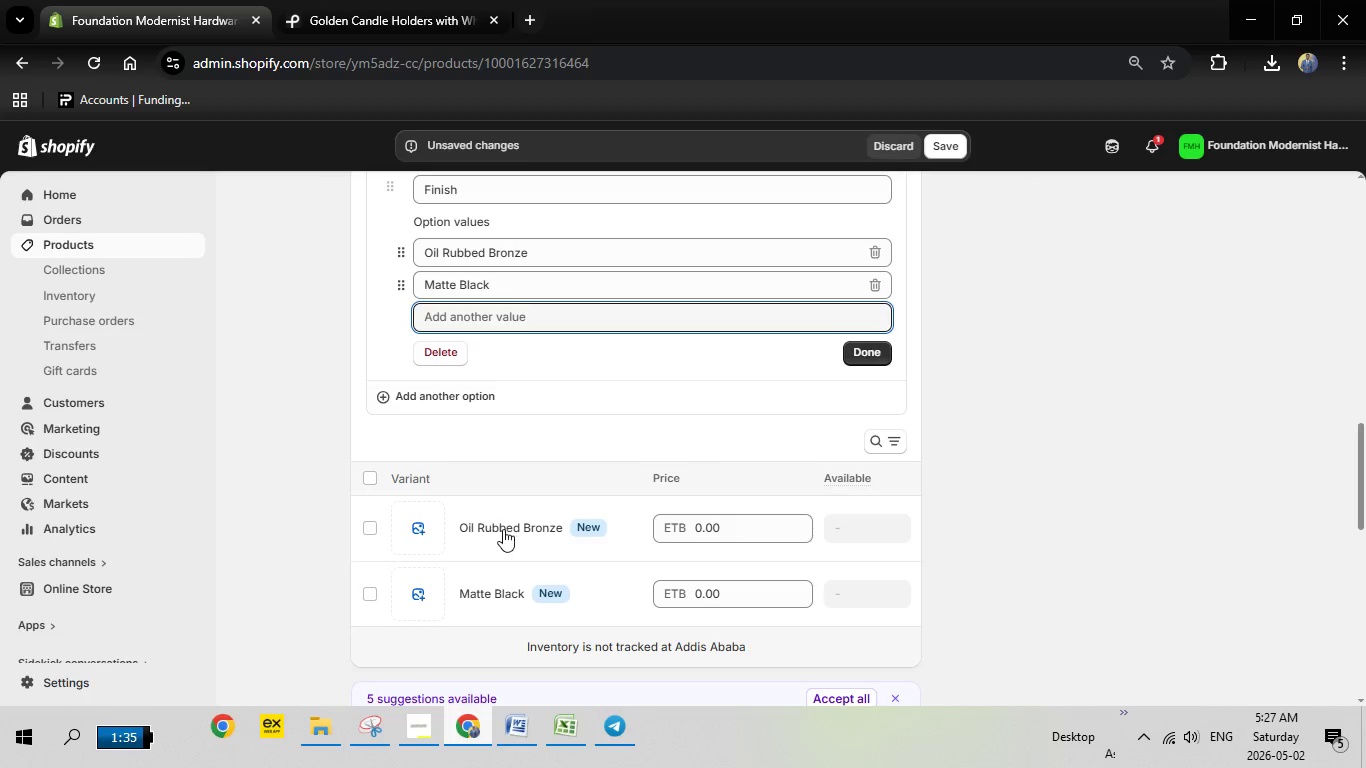 
left_click([503, 529])
 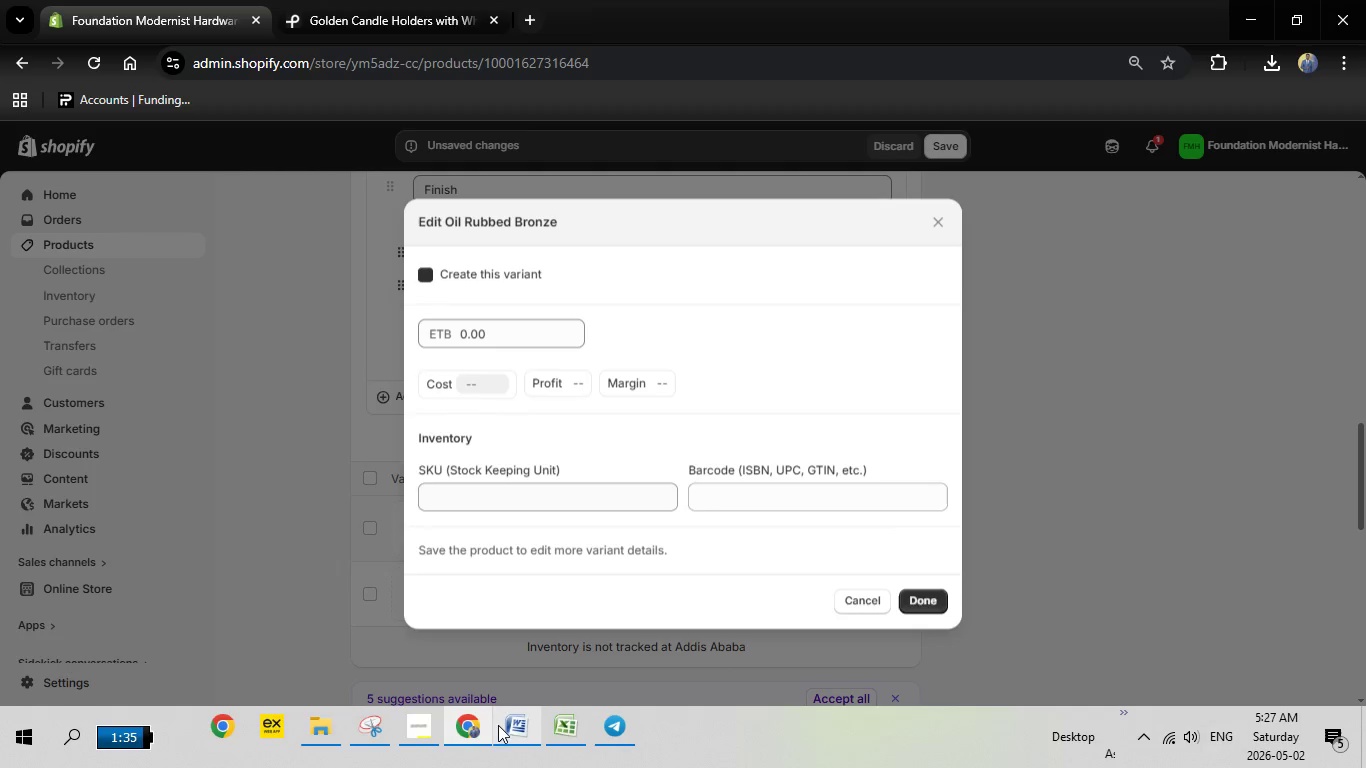 
left_click([507, 736])
 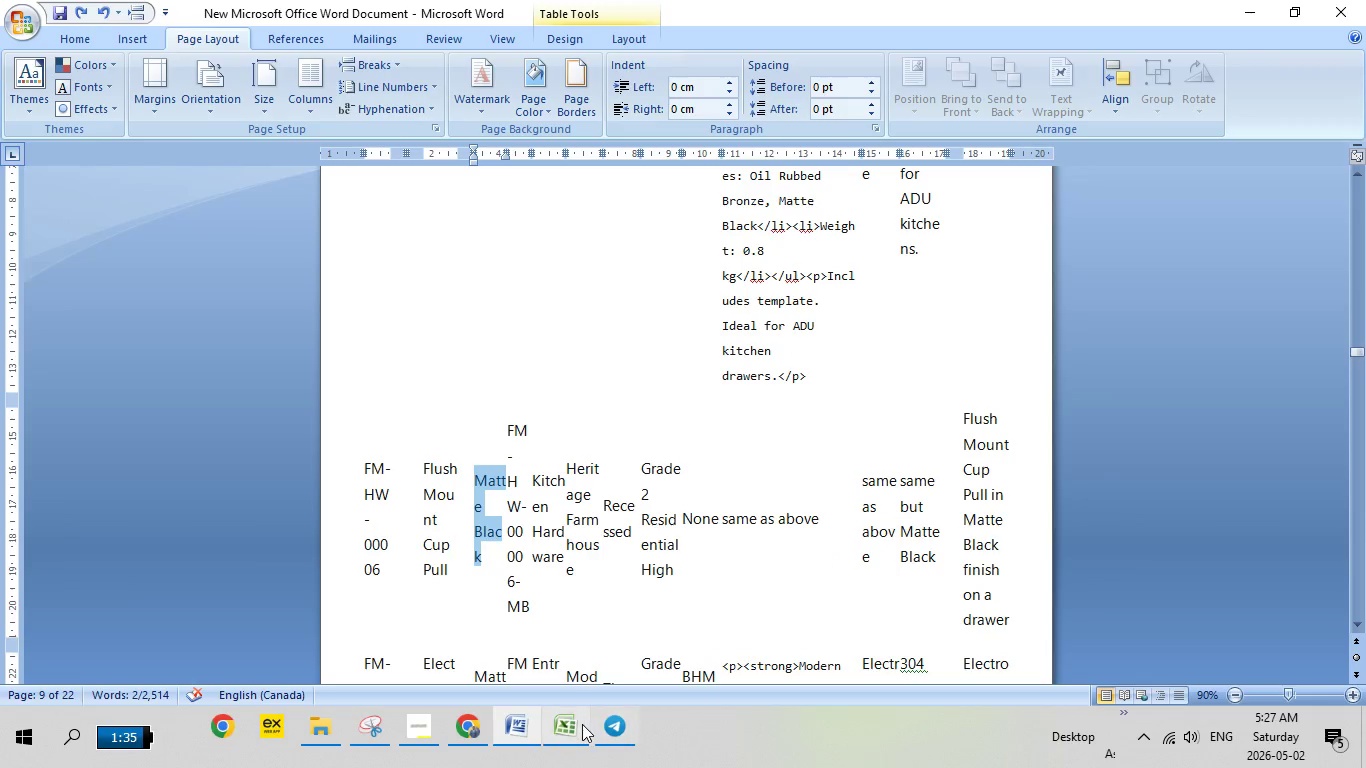 
left_click([570, 727])
 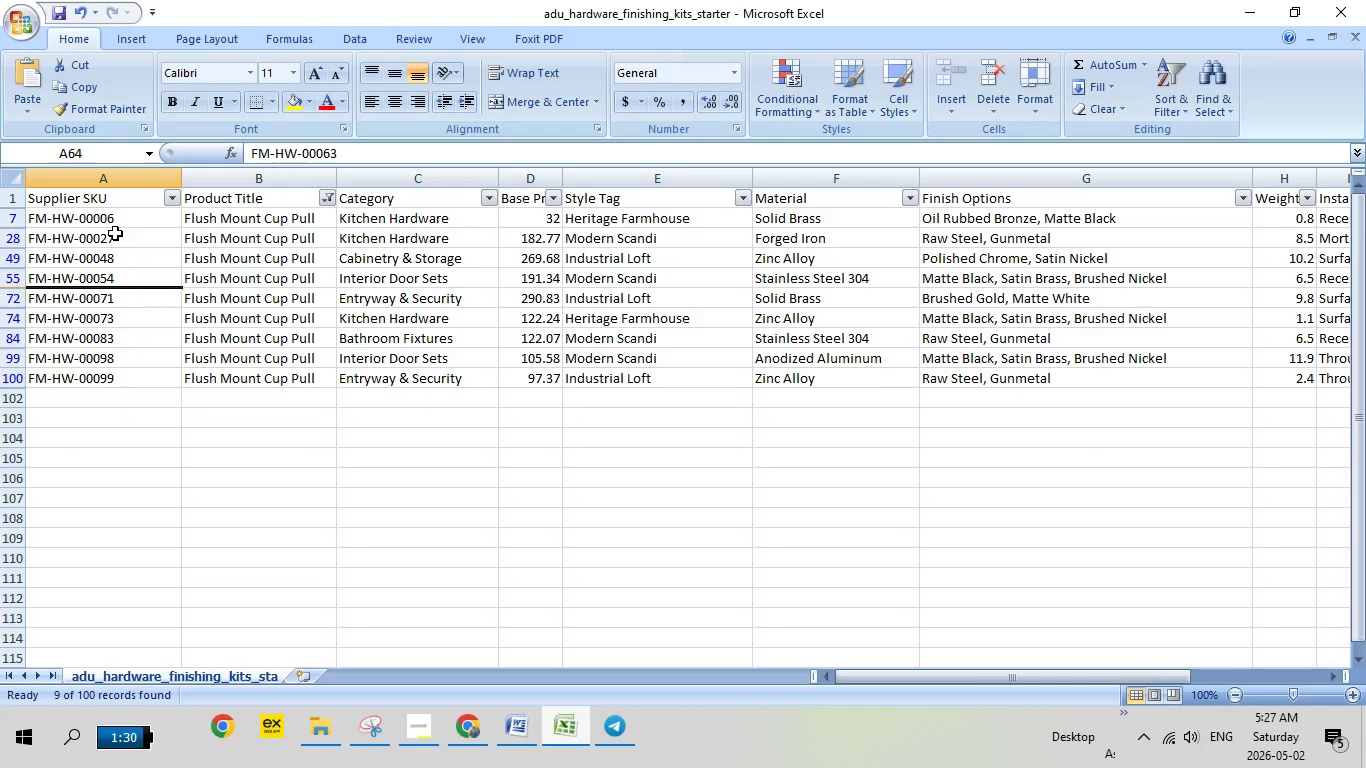 
wait(20.48)
 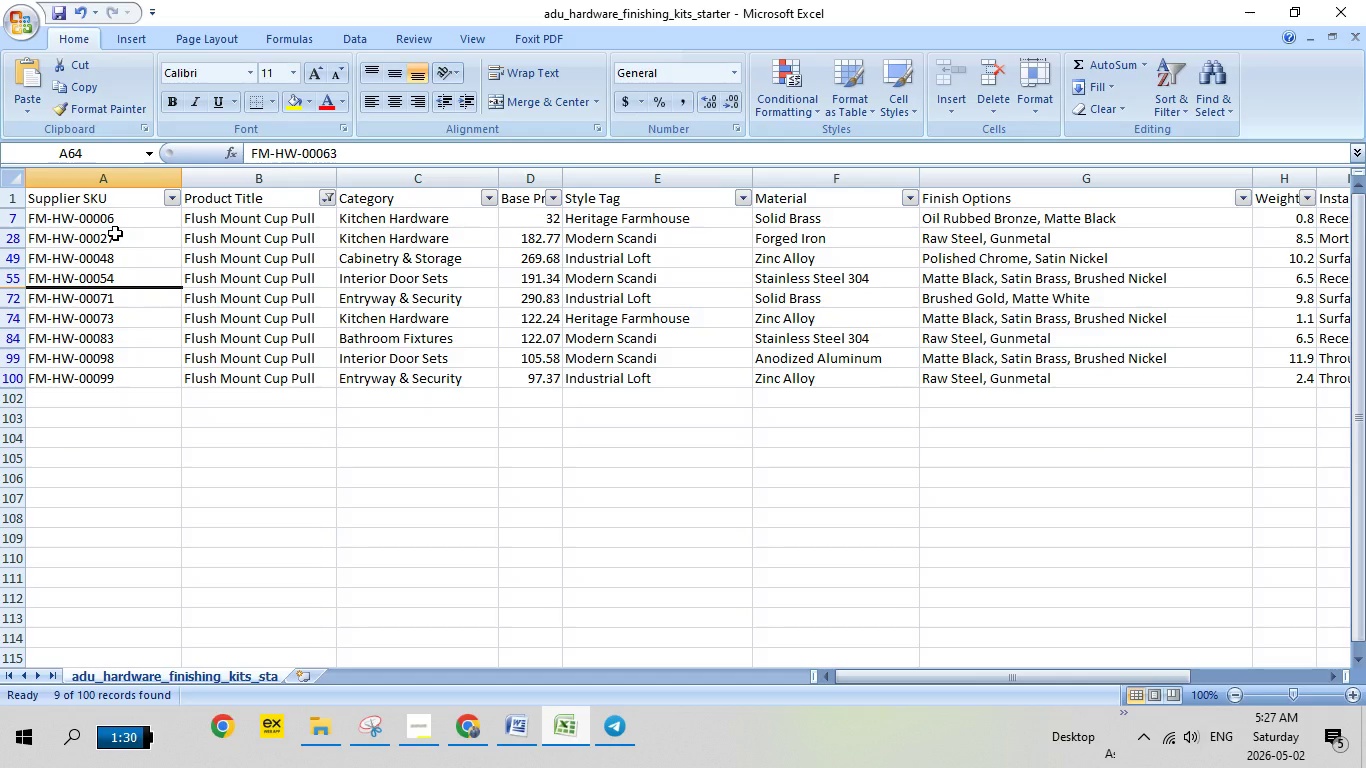 
right_click([100, 260])
 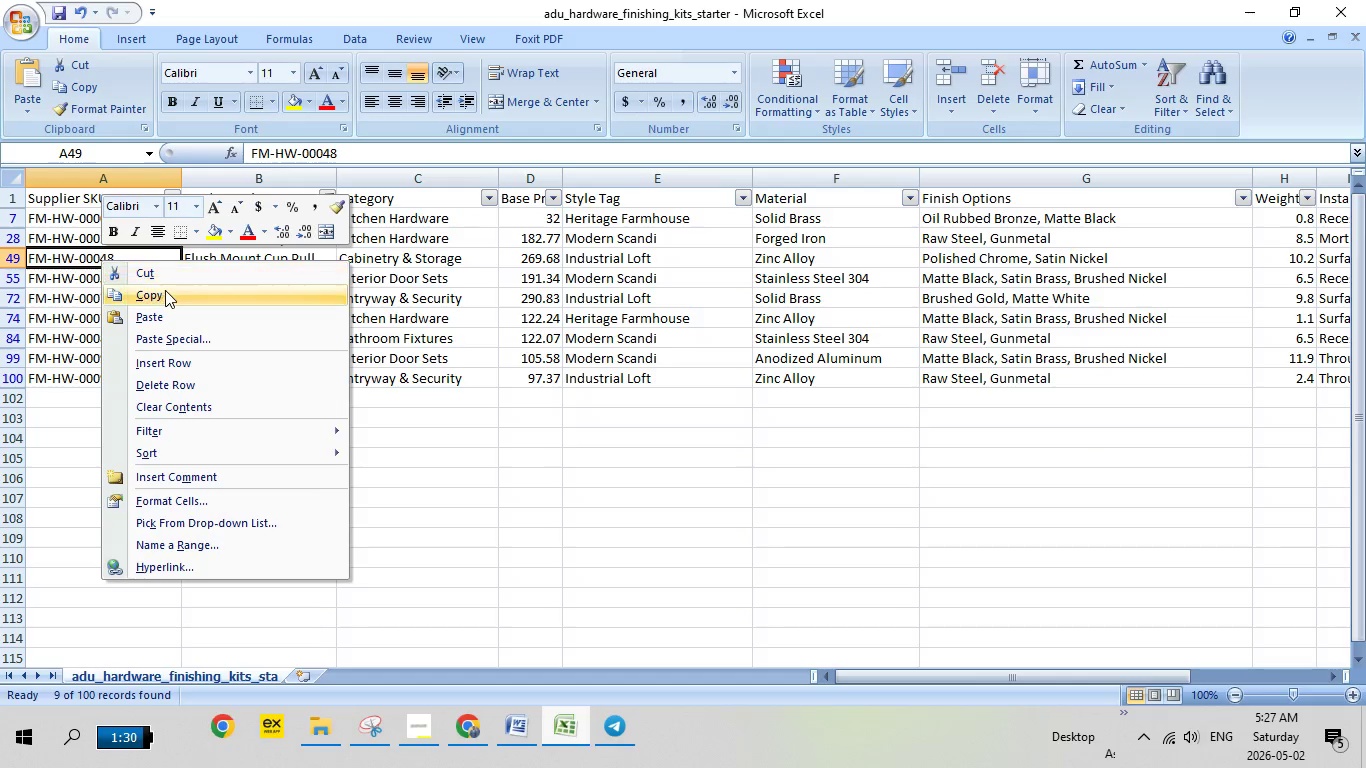 
left_click([166, 291])
 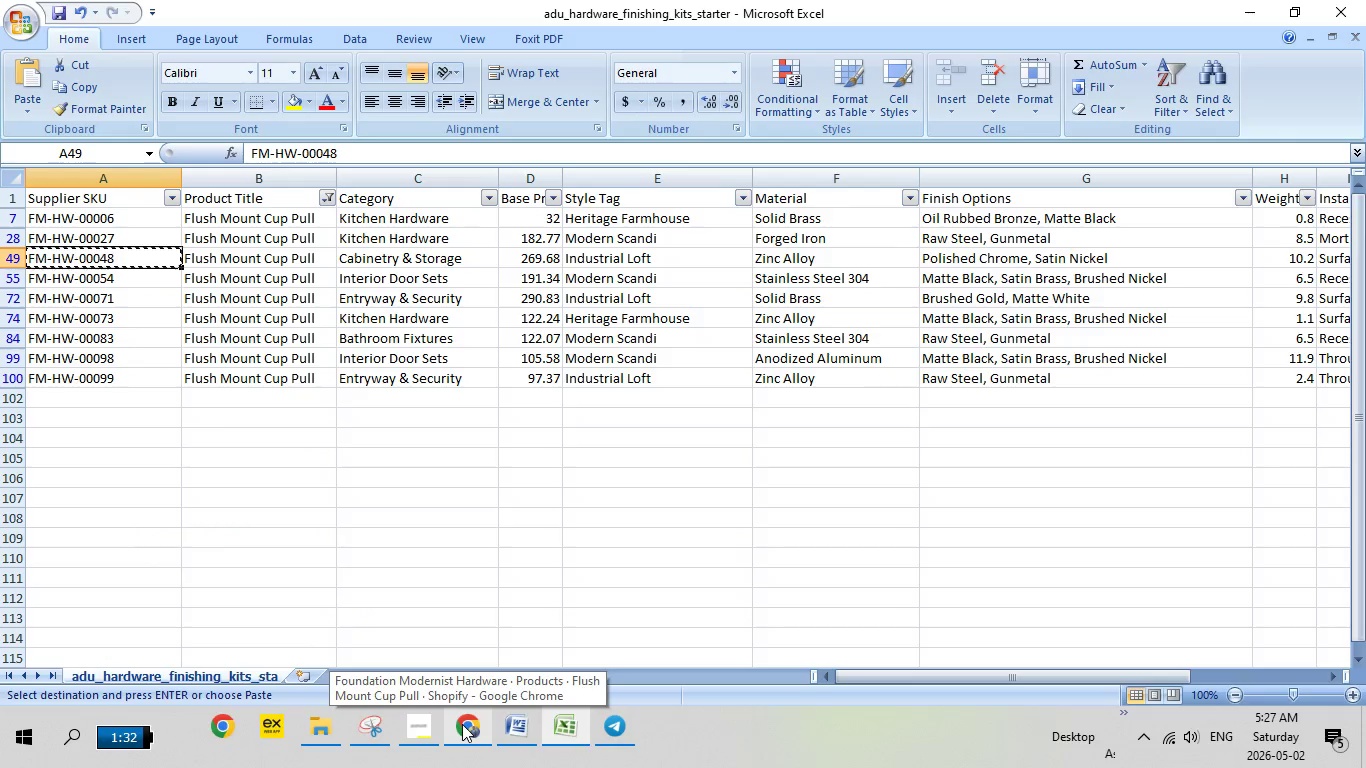 
wait(5.09)
 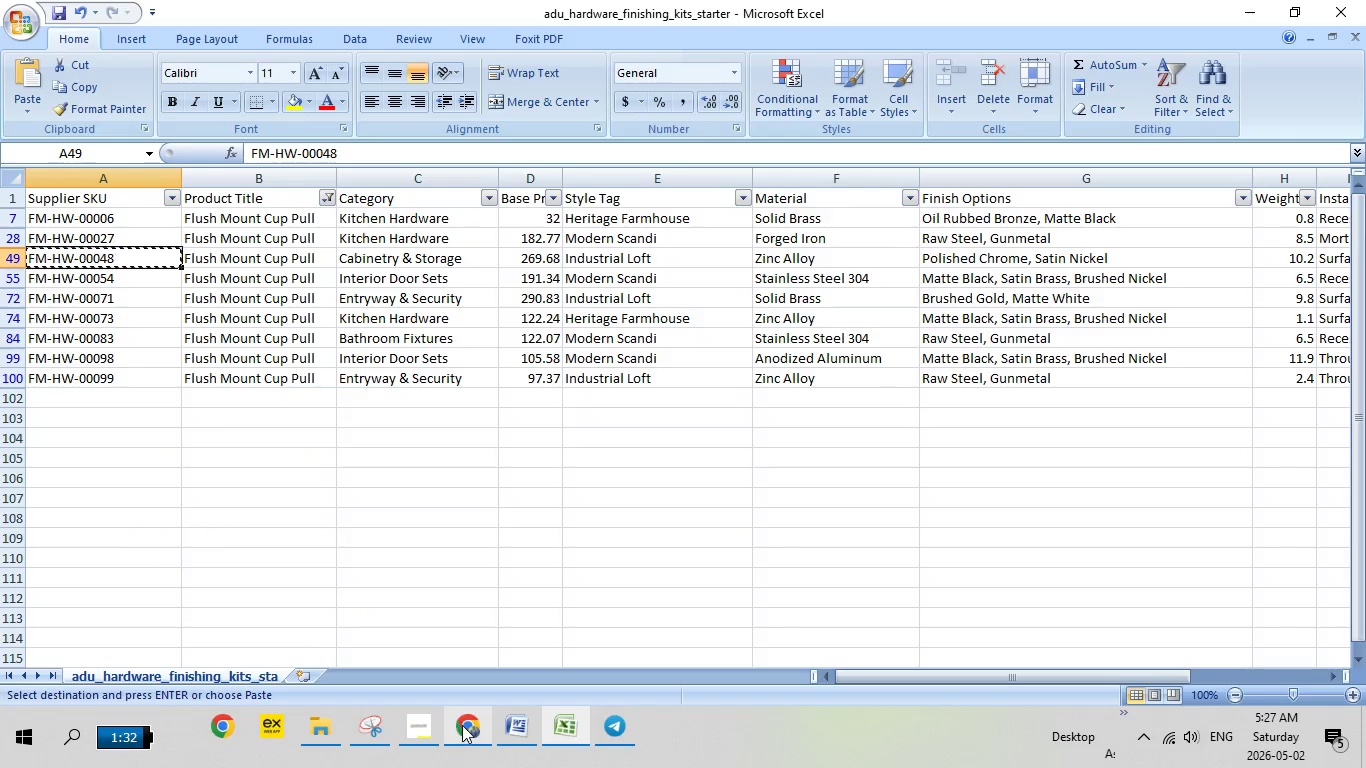 
left_click([462, 724])
 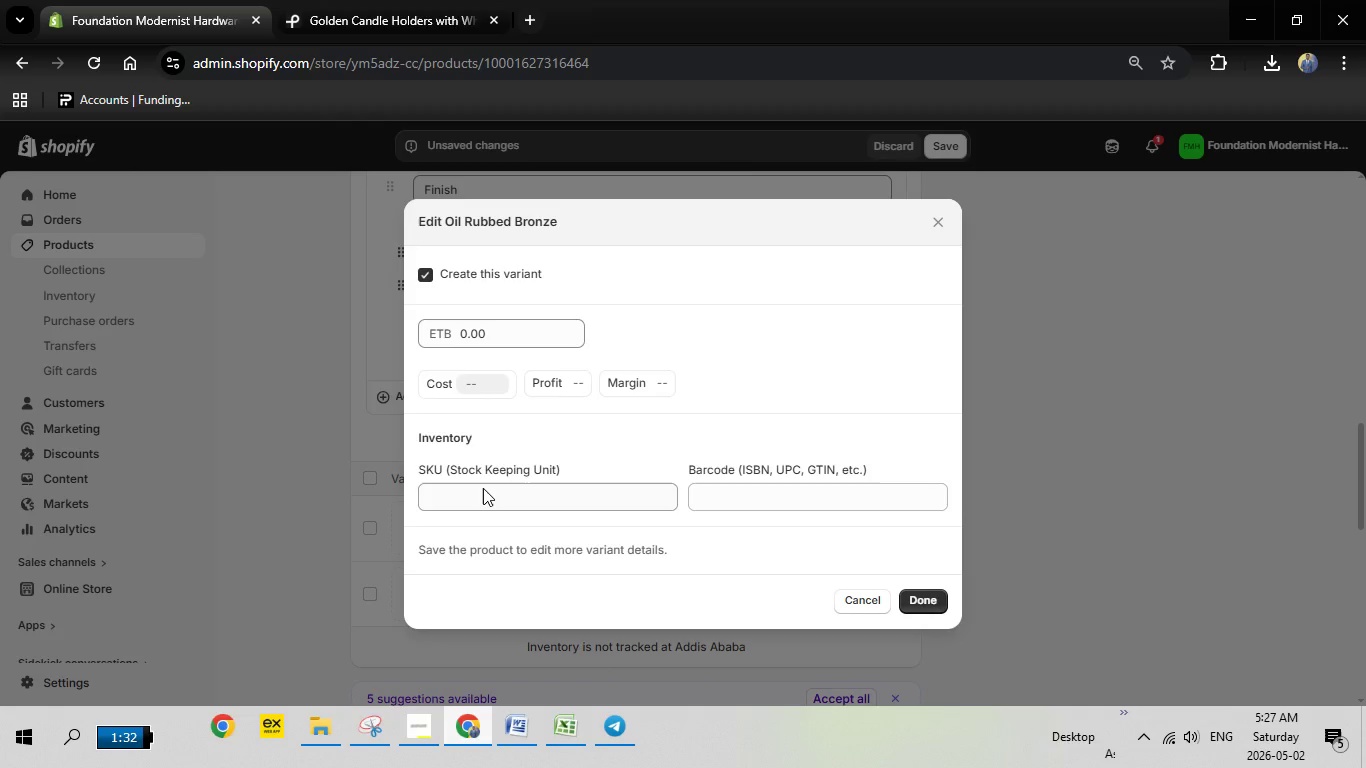 
left_click([483, 488])
 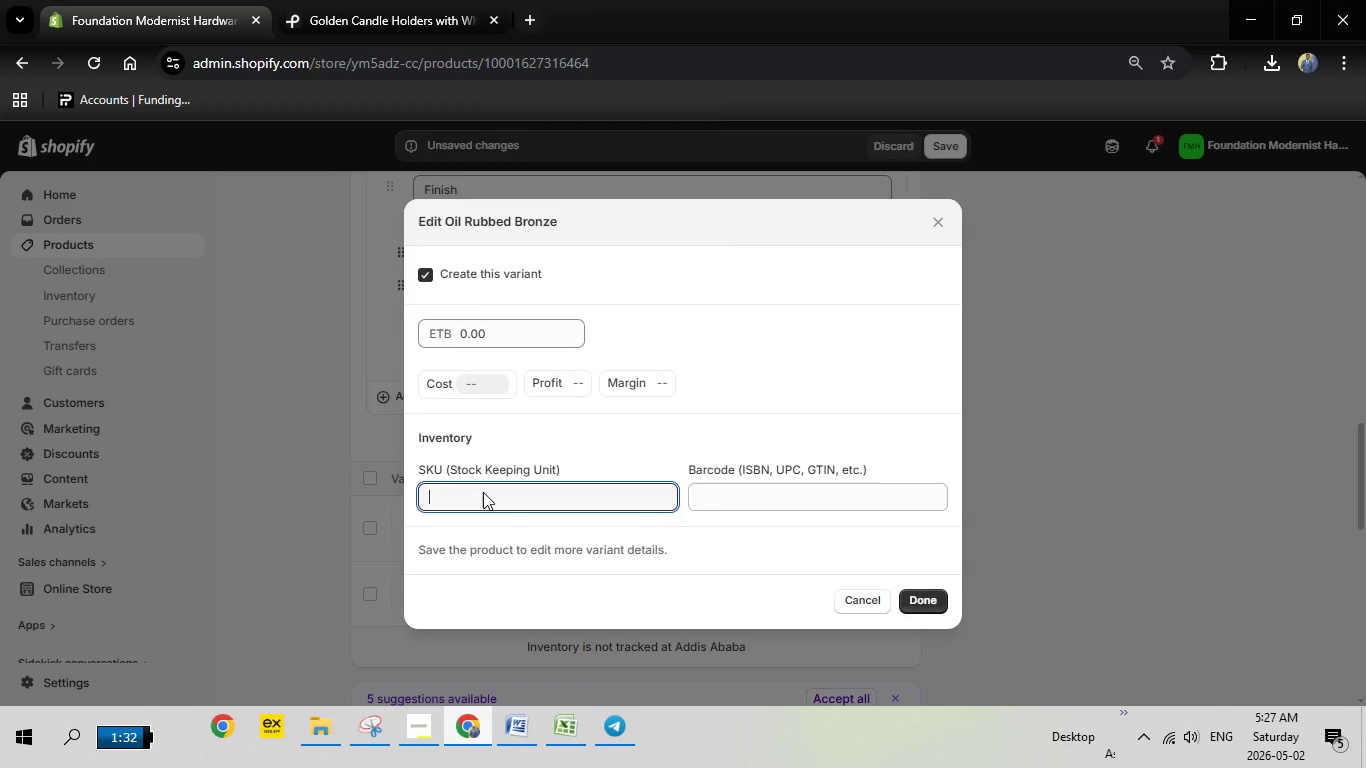 
right_click([483, 492])
 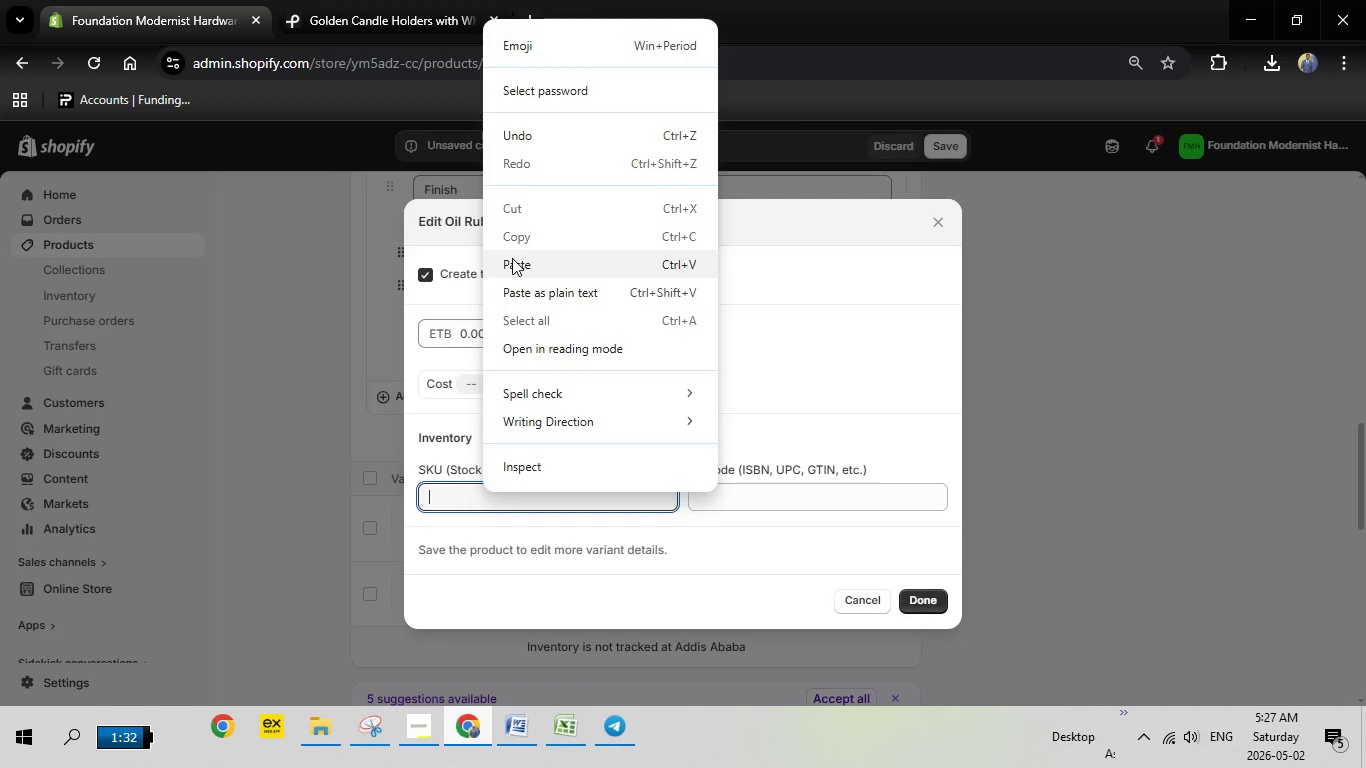 
left_click([512, 258])
 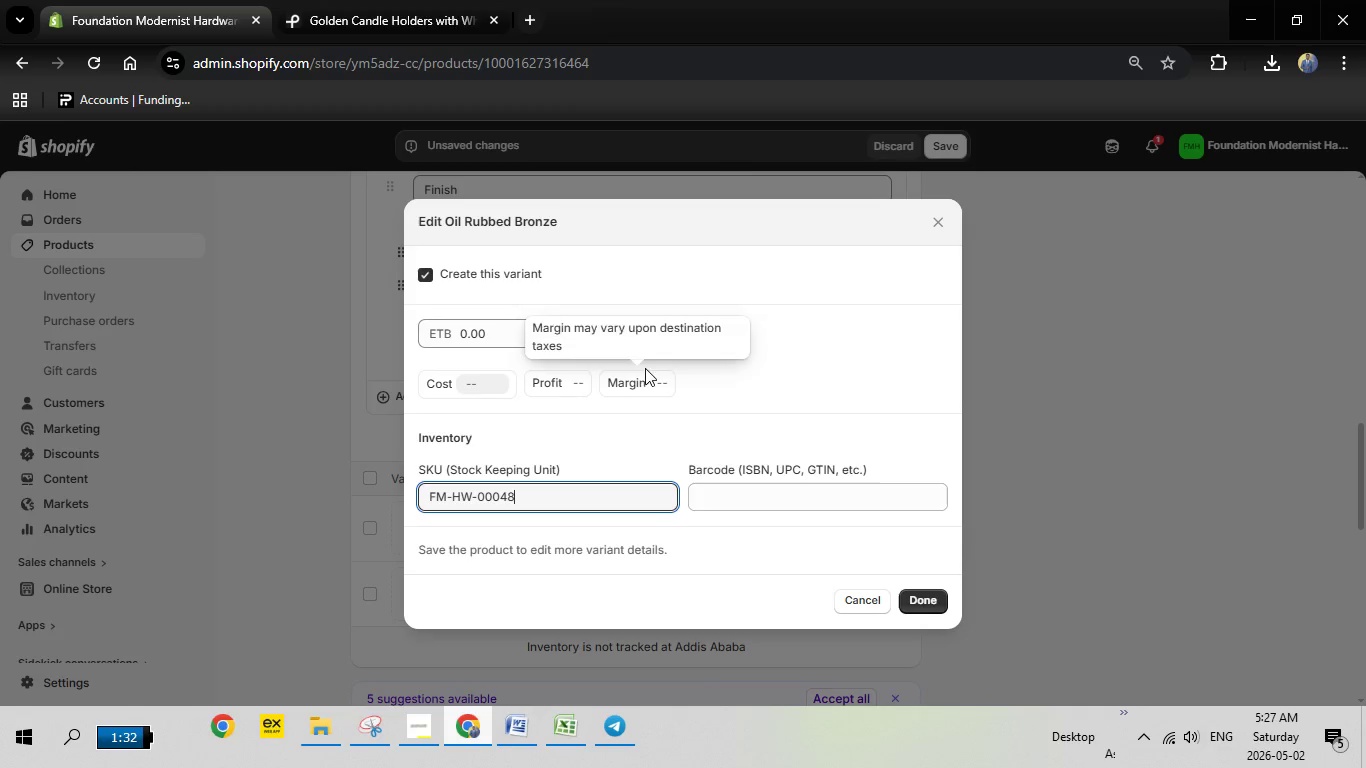 
wait(6.0)
 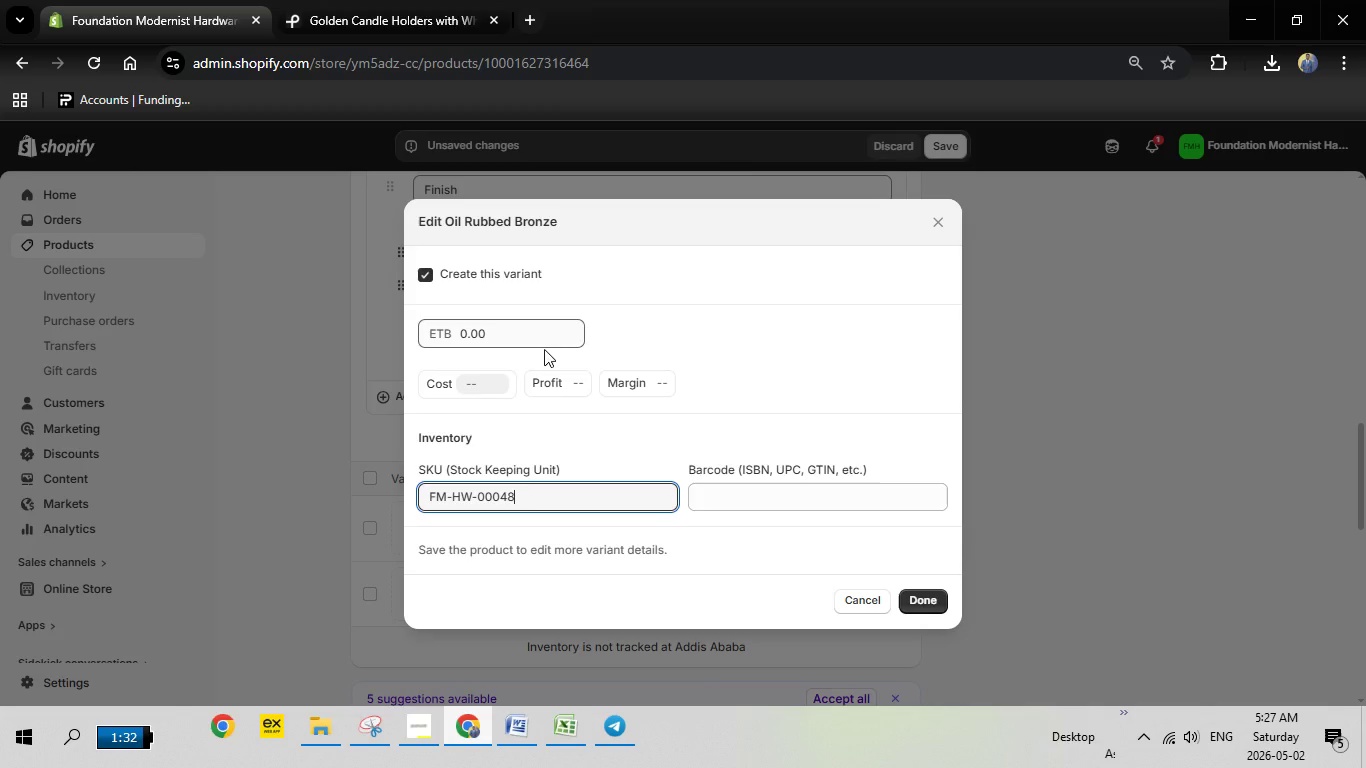 
left_click_drag(start_coordinate=[510, 334], to_coordinate=[440, 330])
 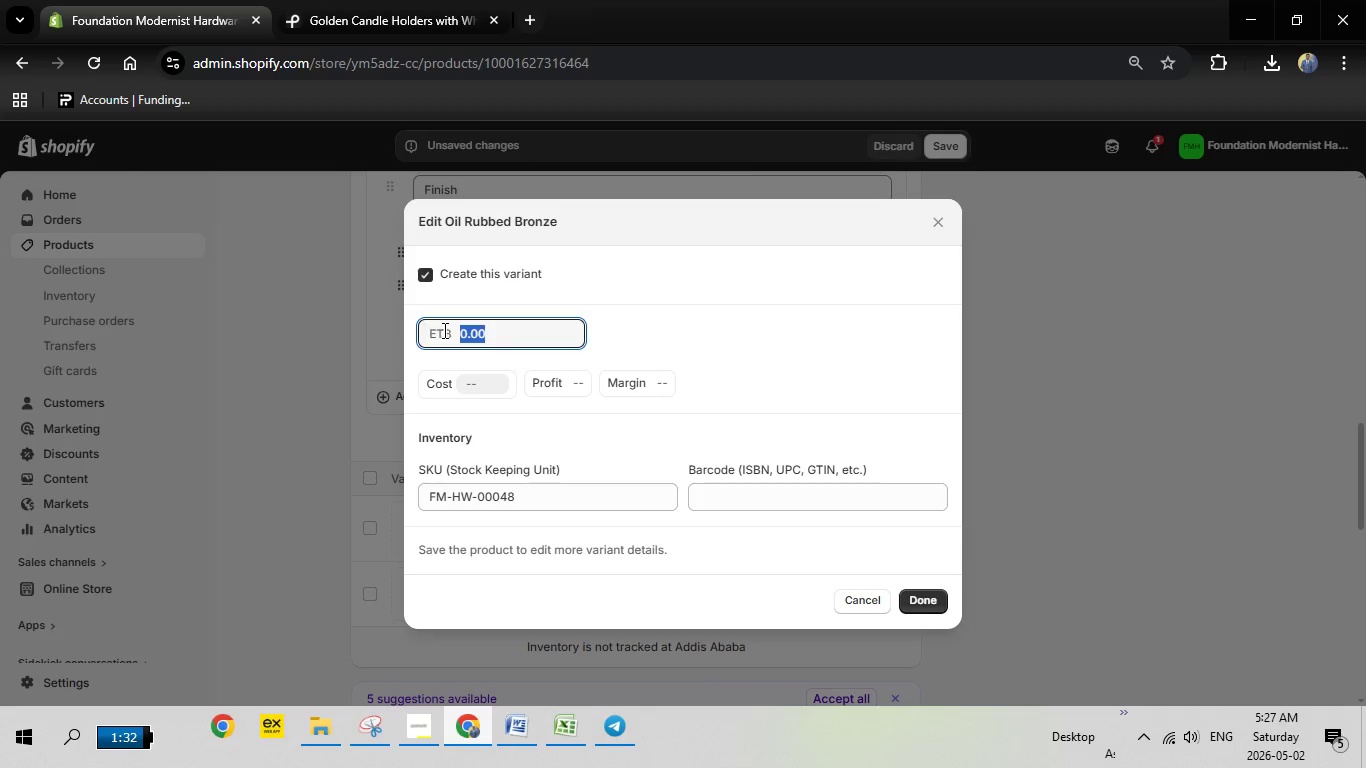 
key(Backspace)
type(2696)
key(Backspace)
 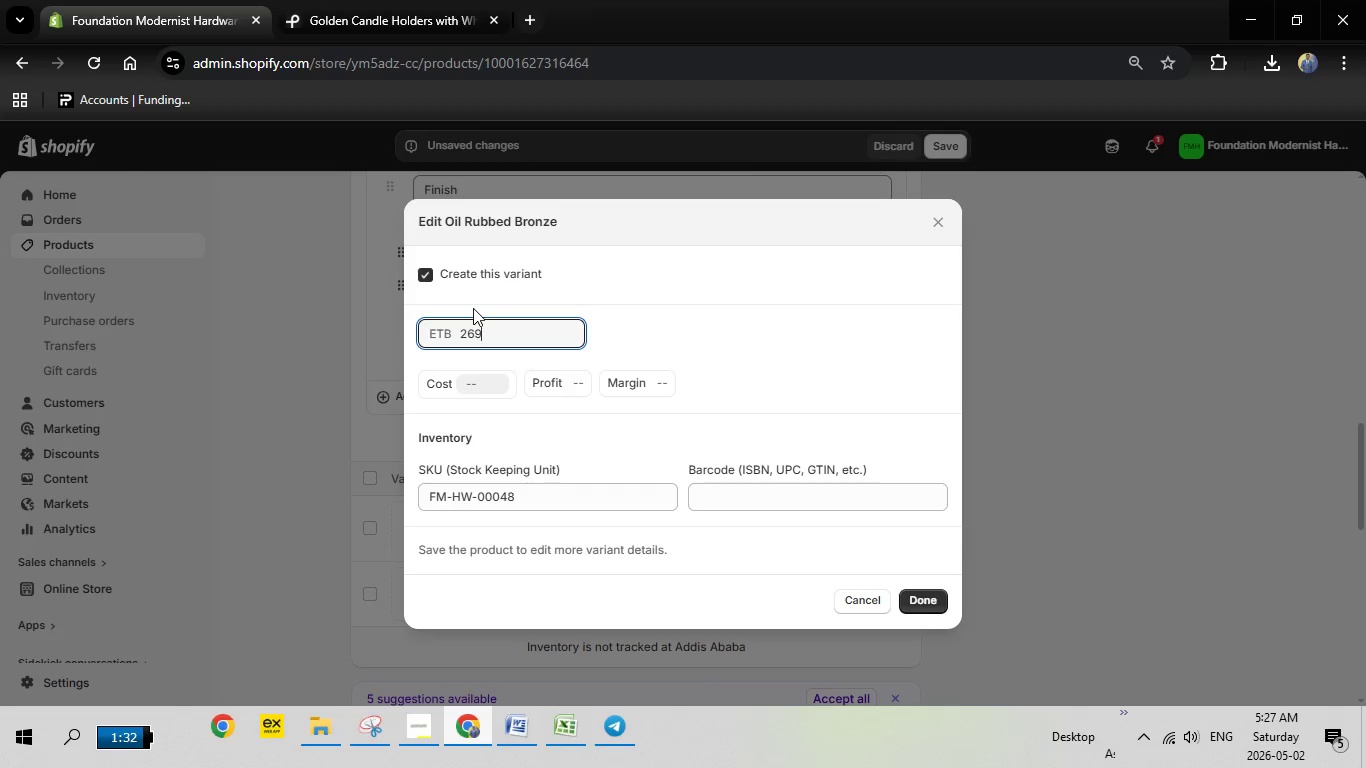 
type(.68)
 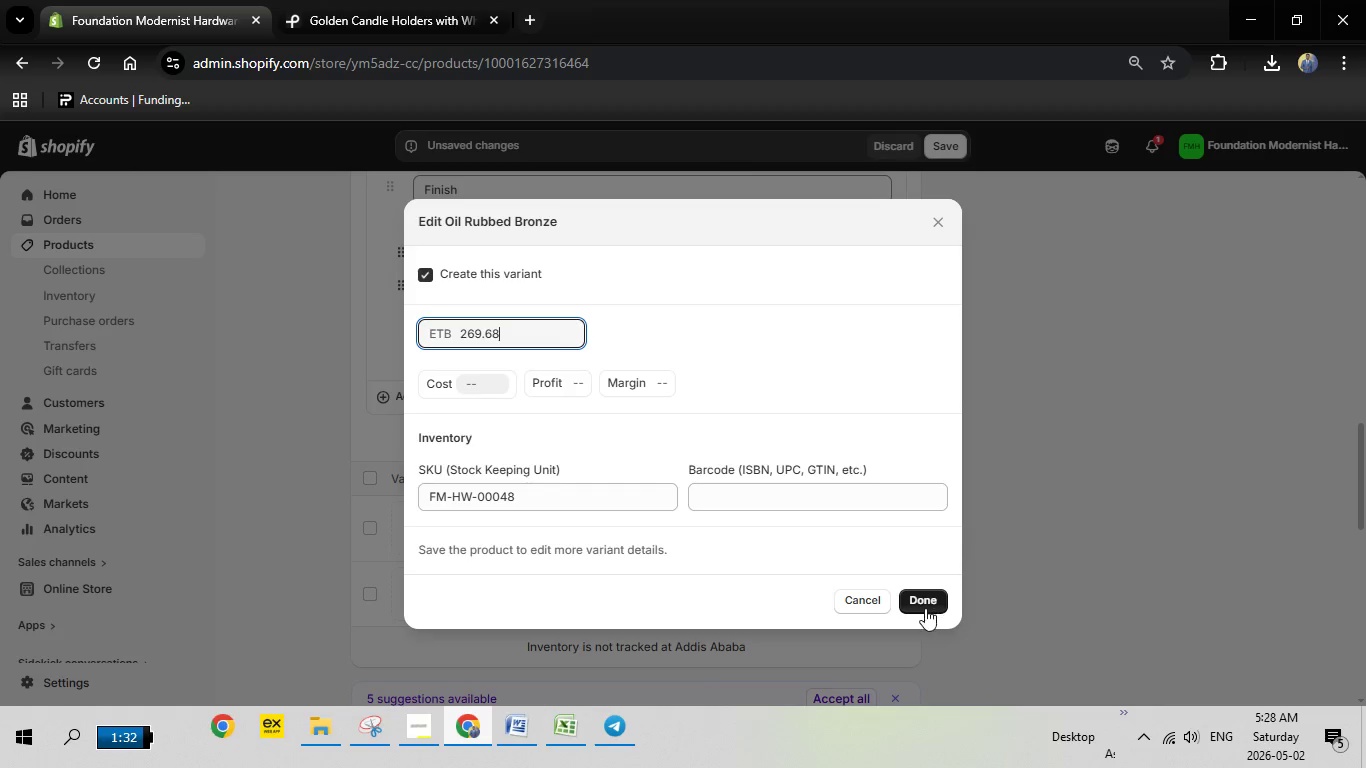 
left_click([925, 608])
 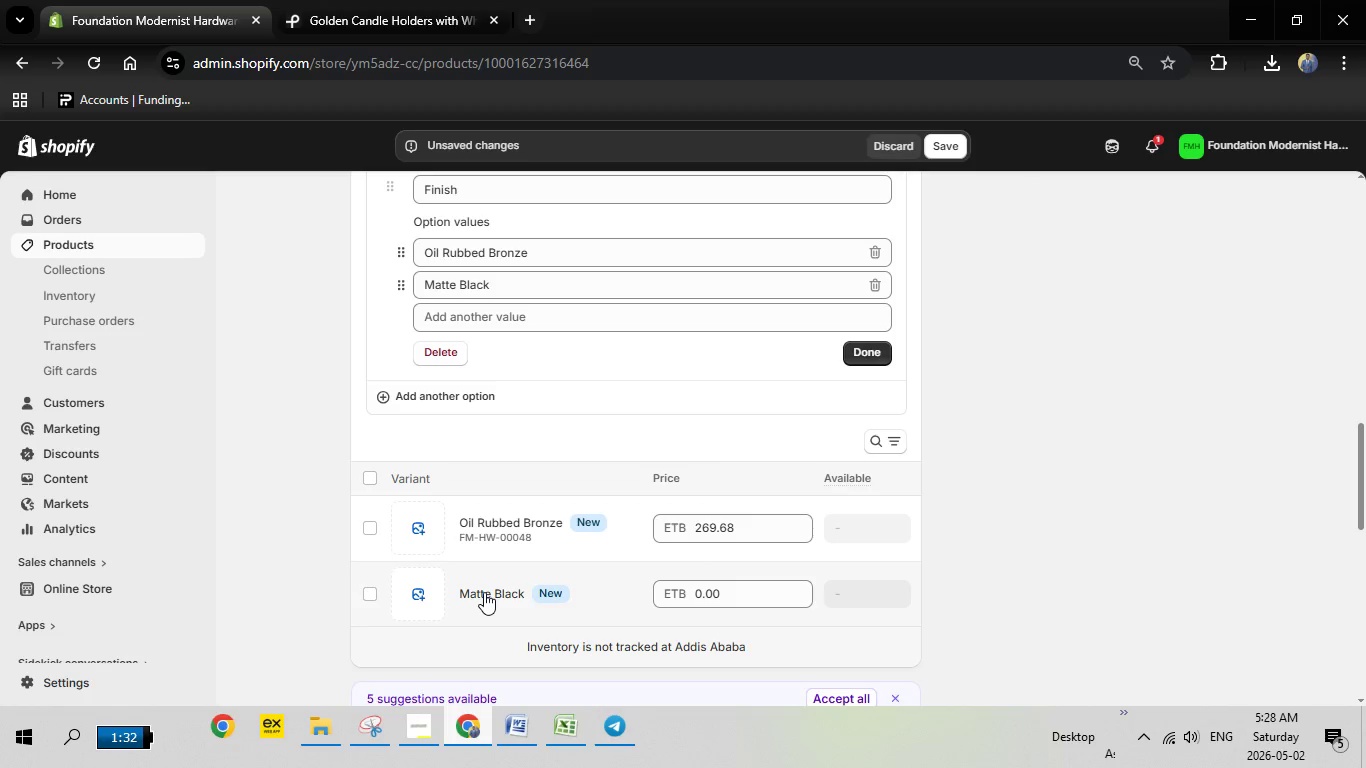 
left_click([484, 592])
 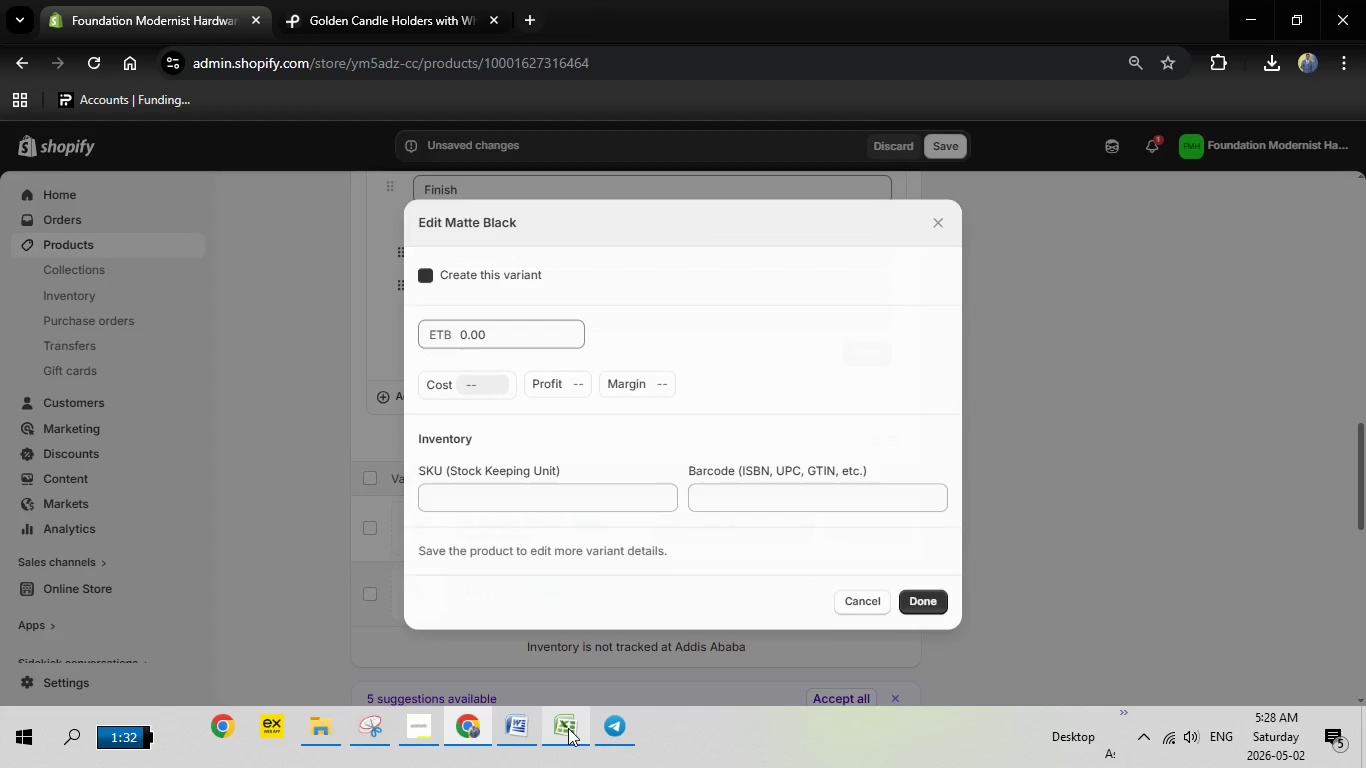 
left_click([568, 728])
 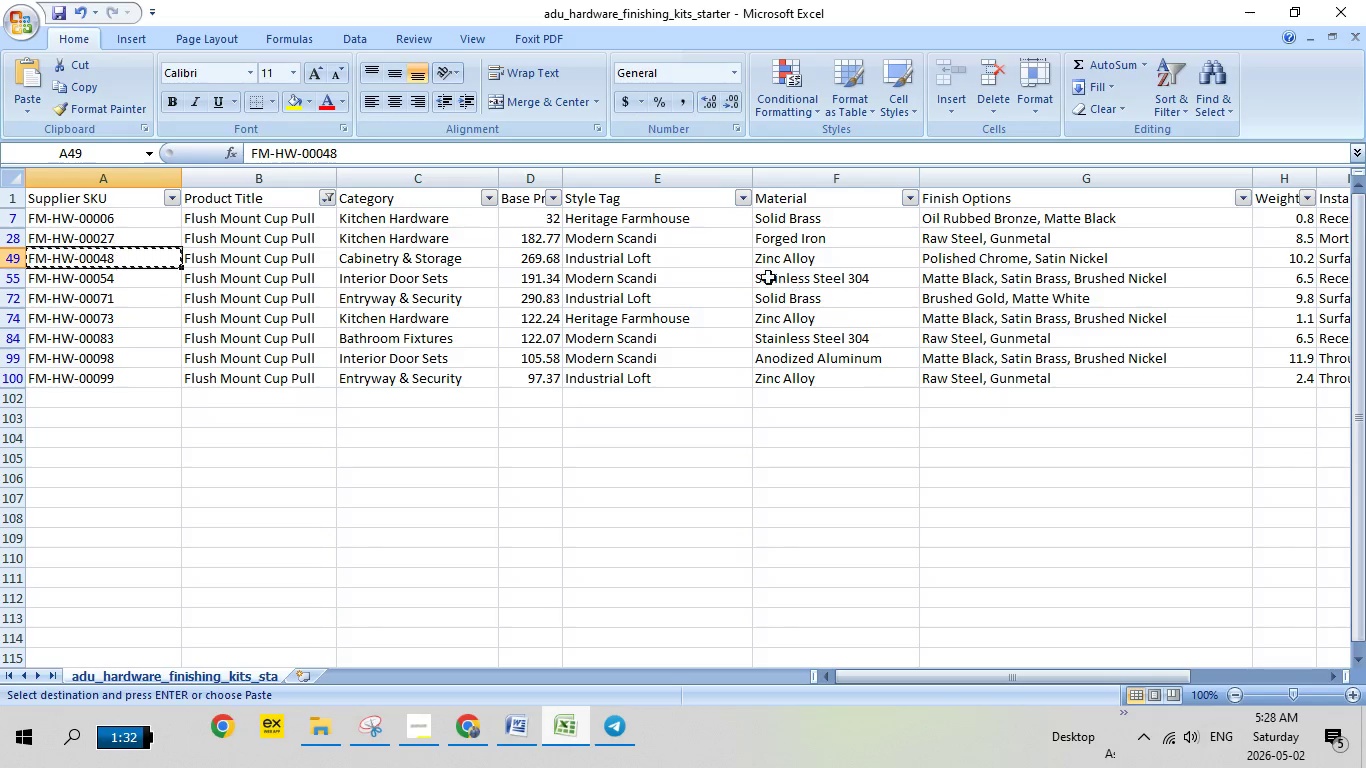 
wait(7.31)
 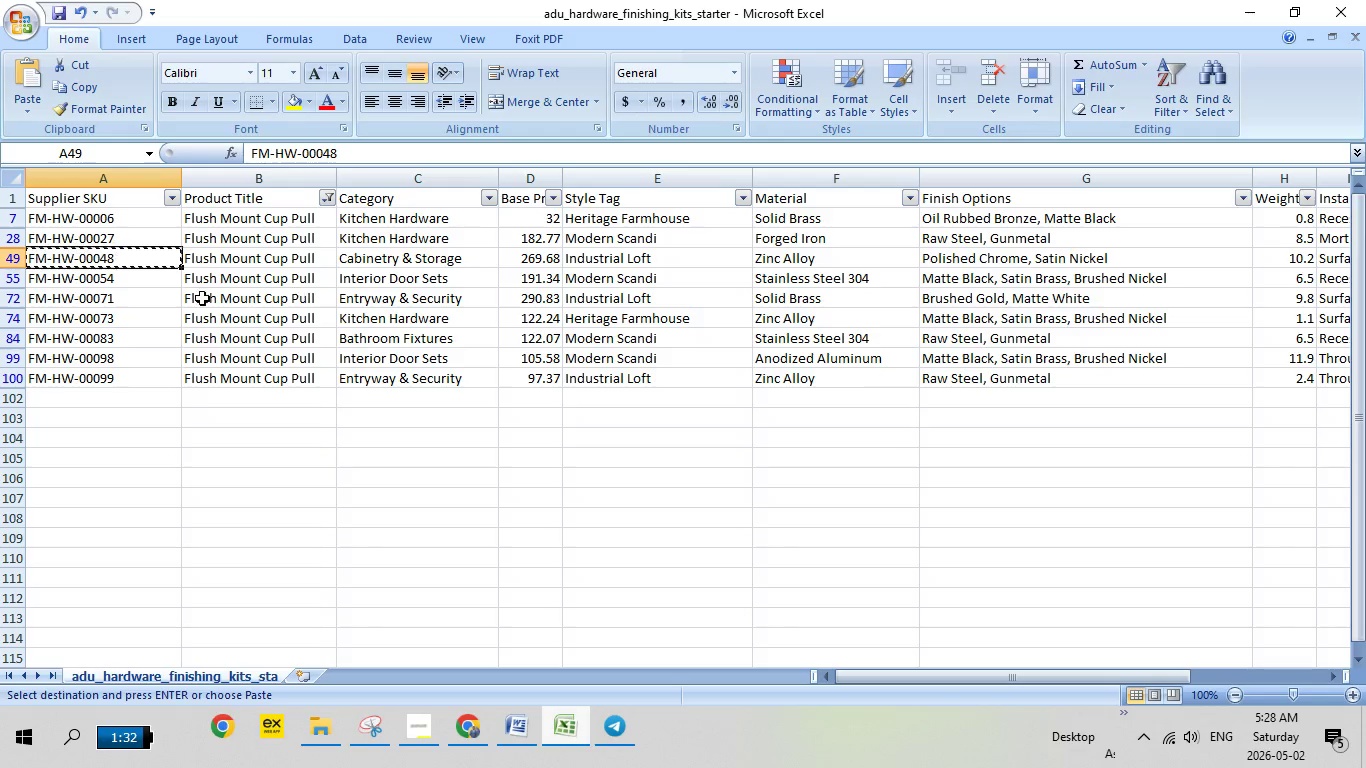 
left_click([99, 278])
 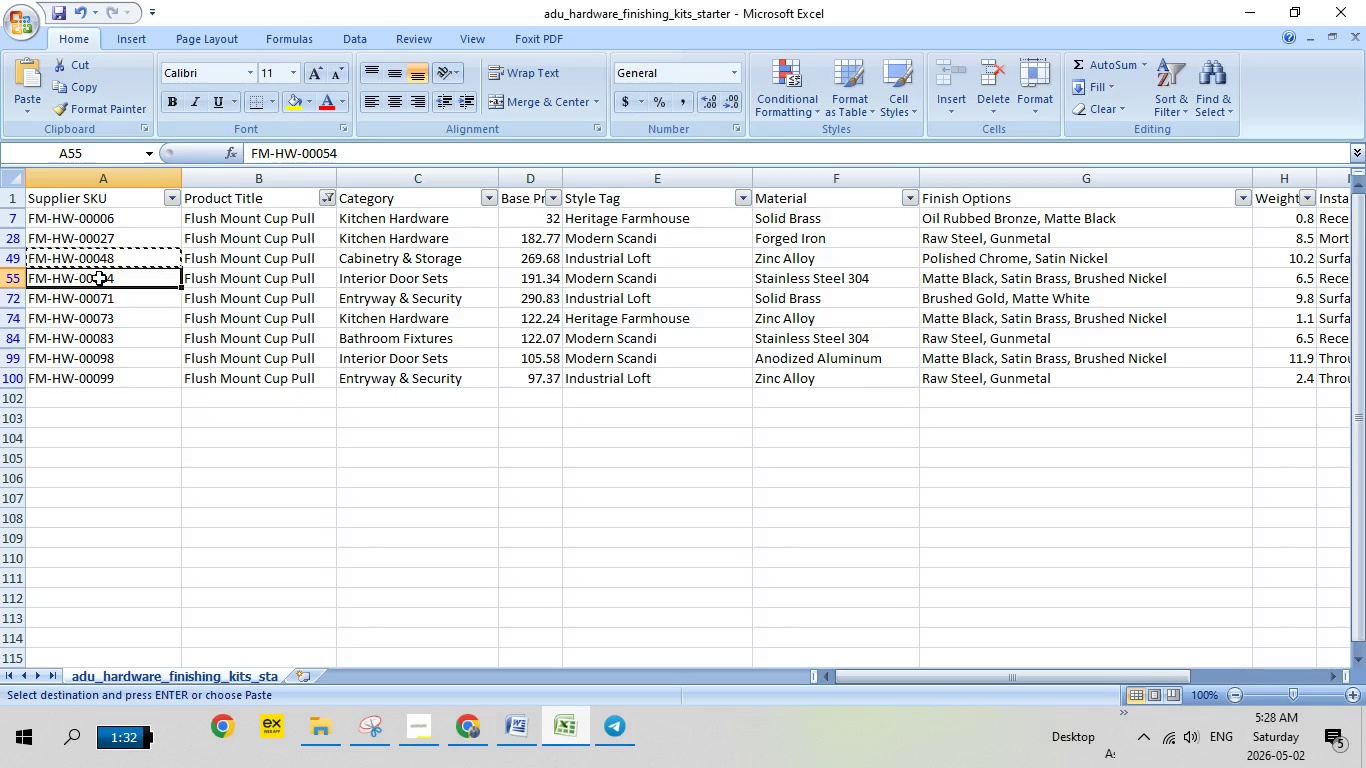 
right_click([99, 278])
 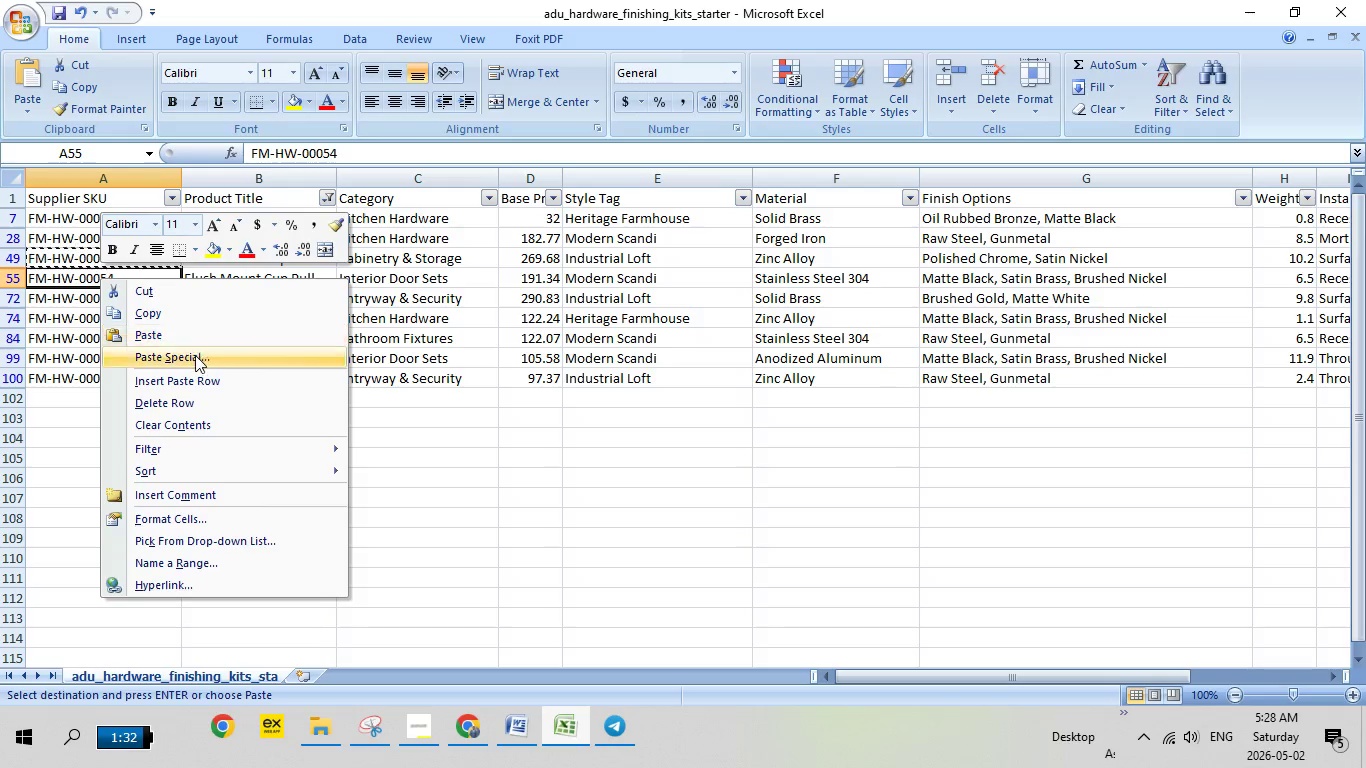 
left_click([177, 312])
 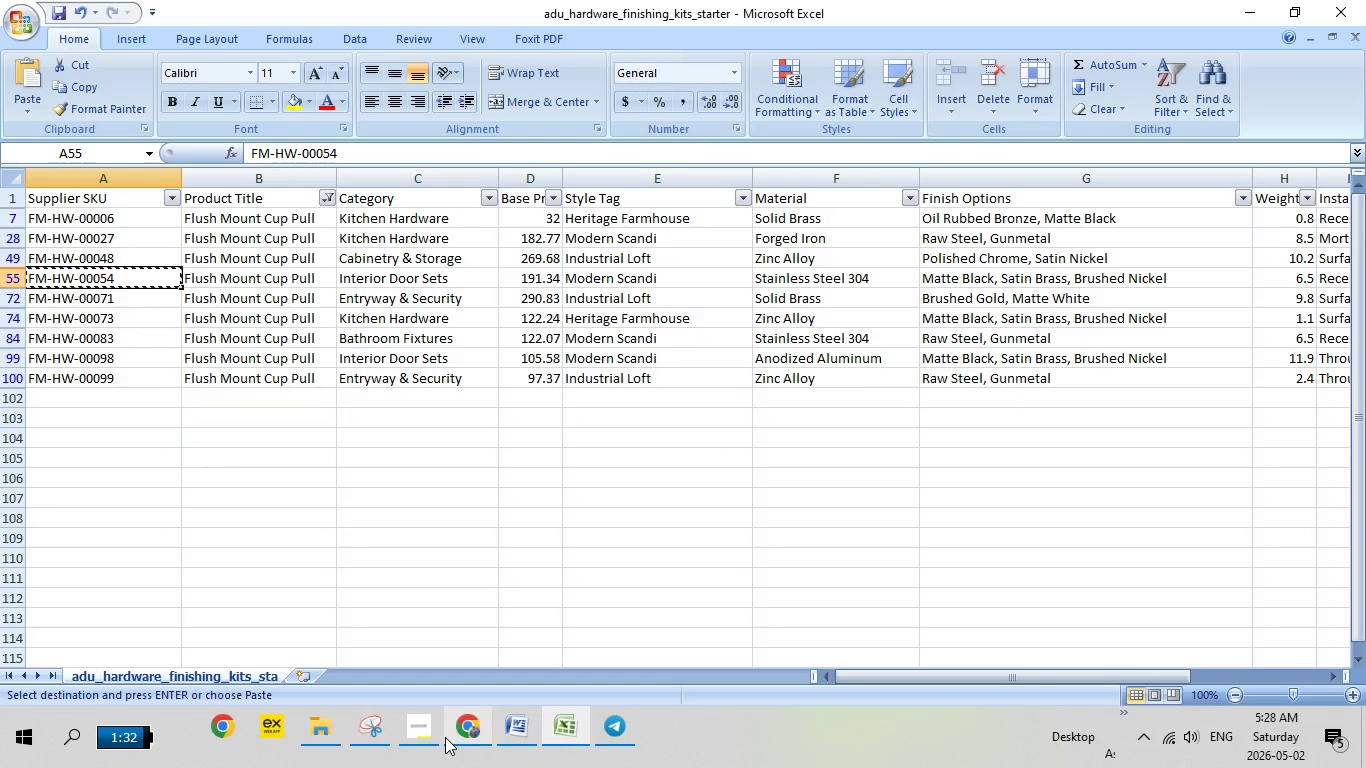 
left_click([448, 734])
 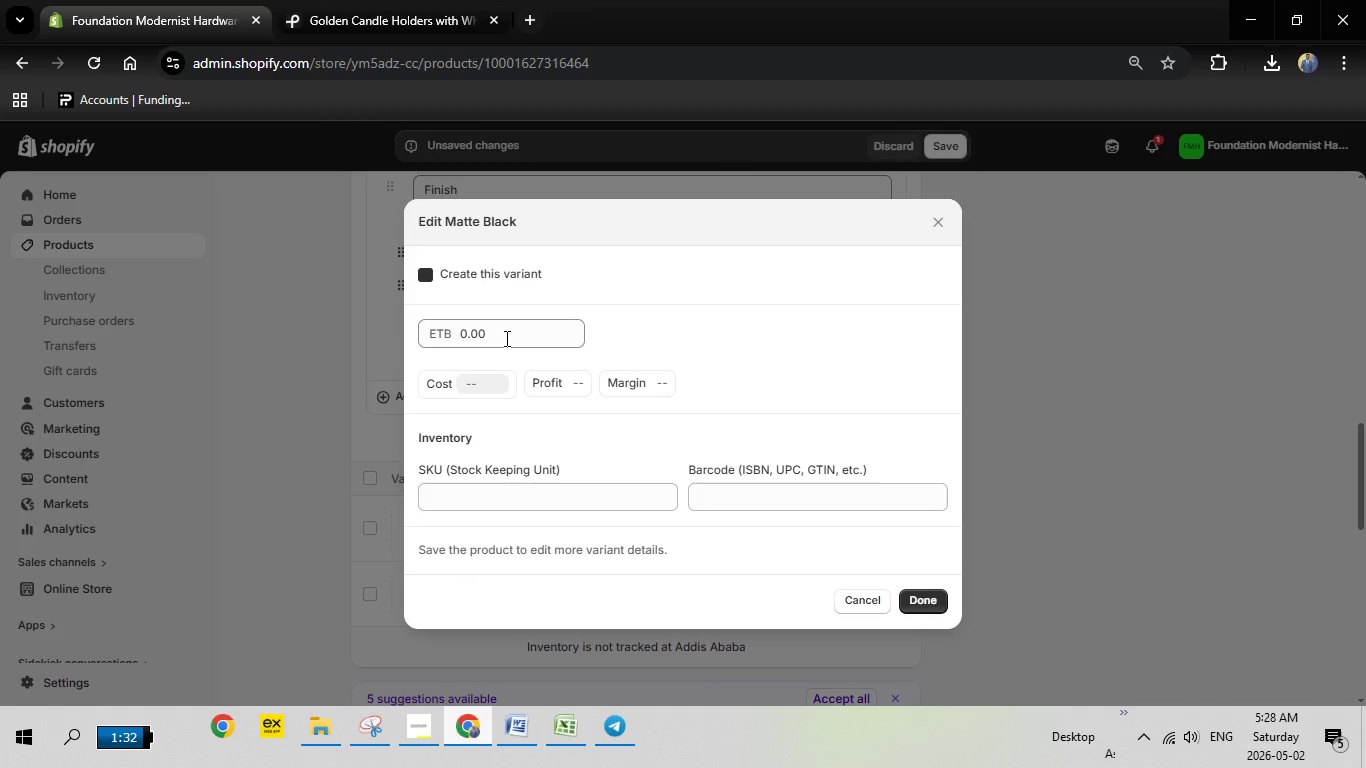 
left_click([505, 337])
 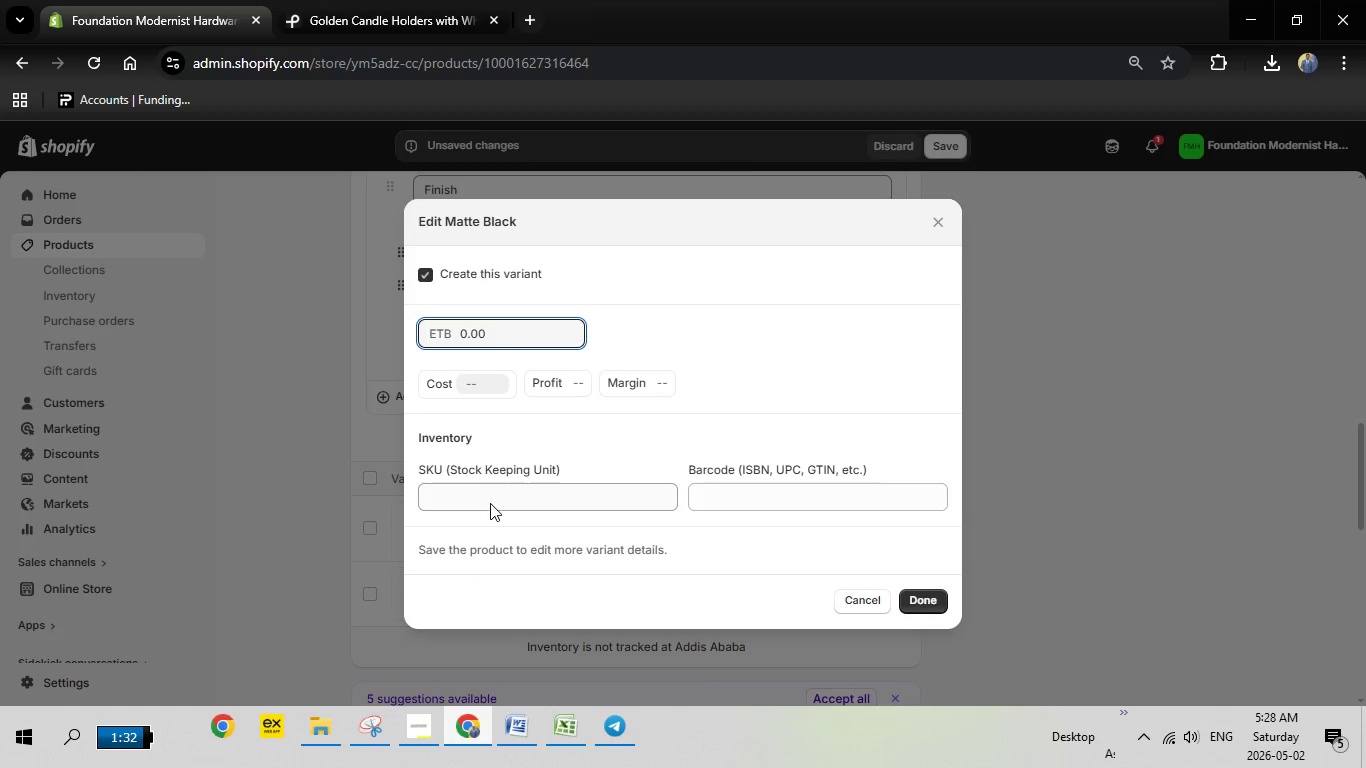 
left_click([490, 490])
 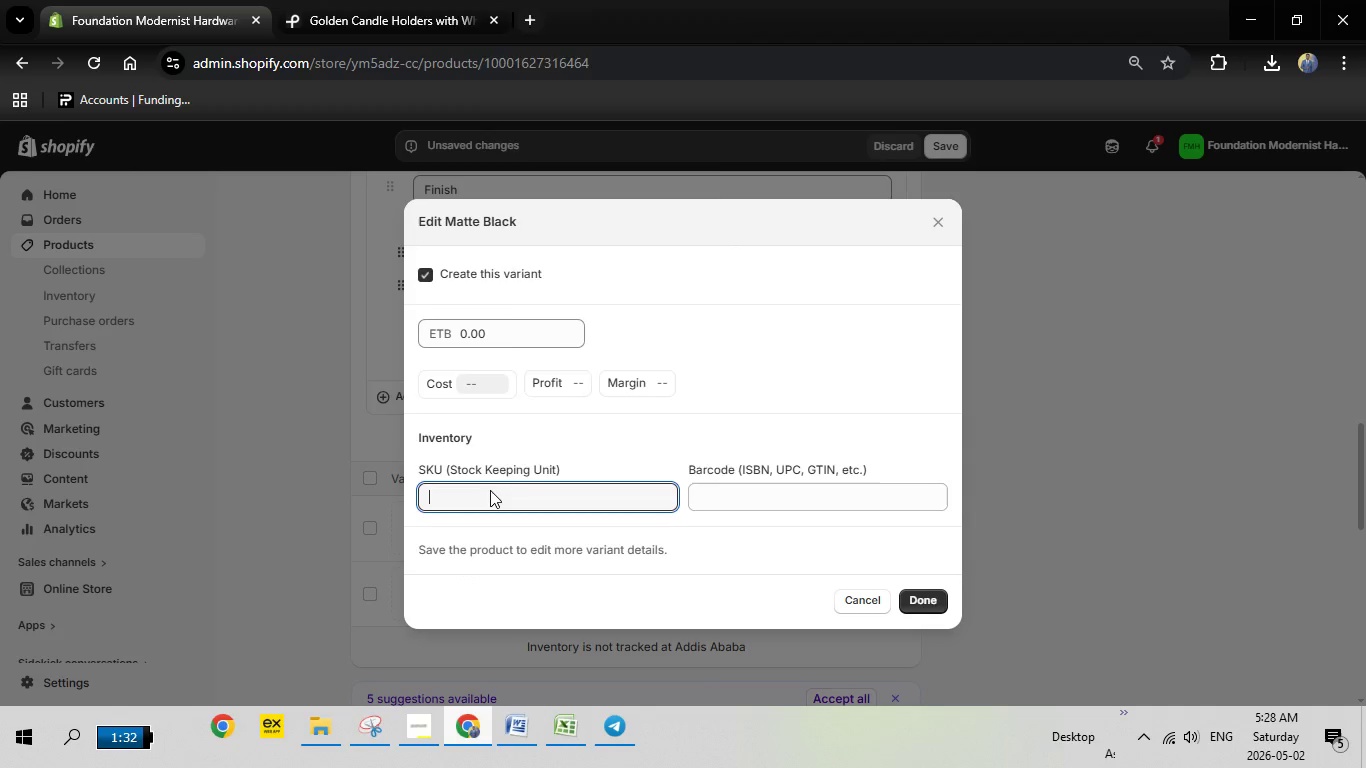 
right_click([490, 490])
 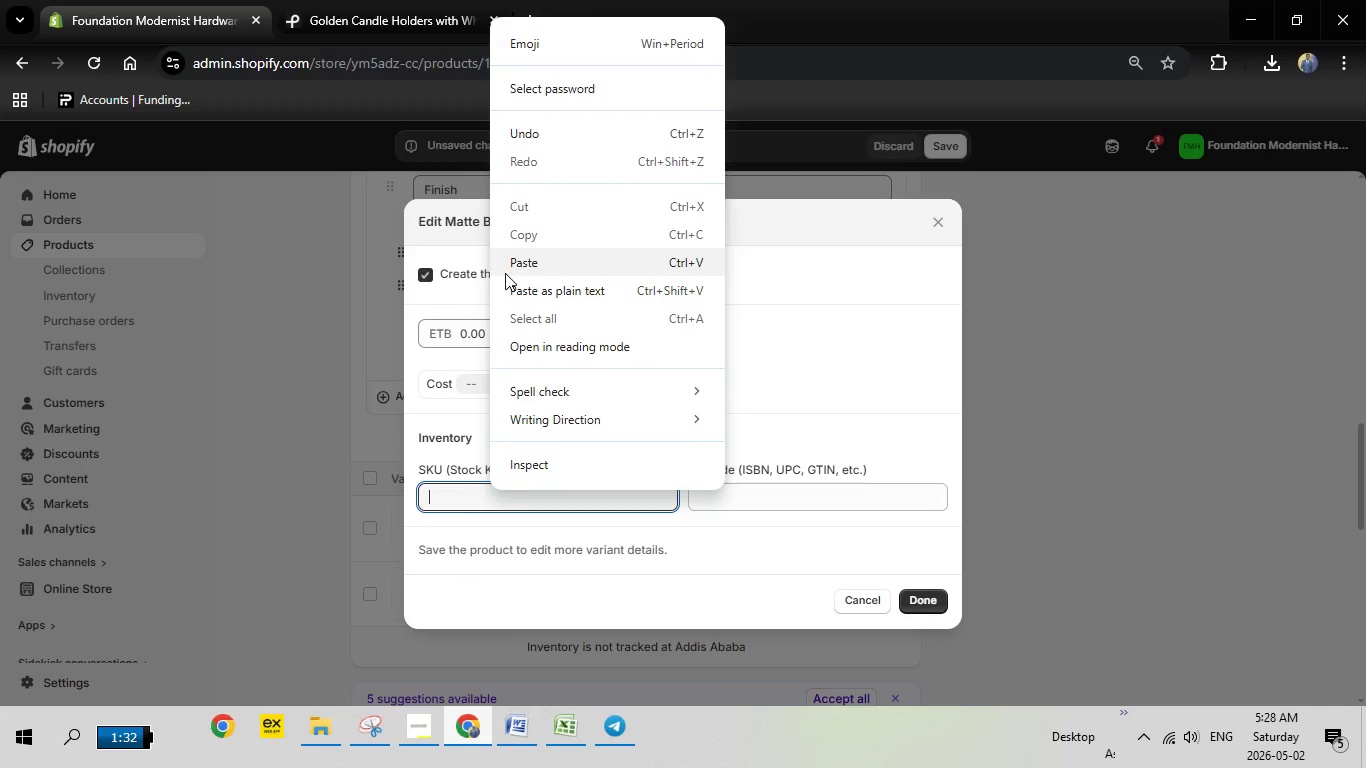 
left_click([505, 273])
 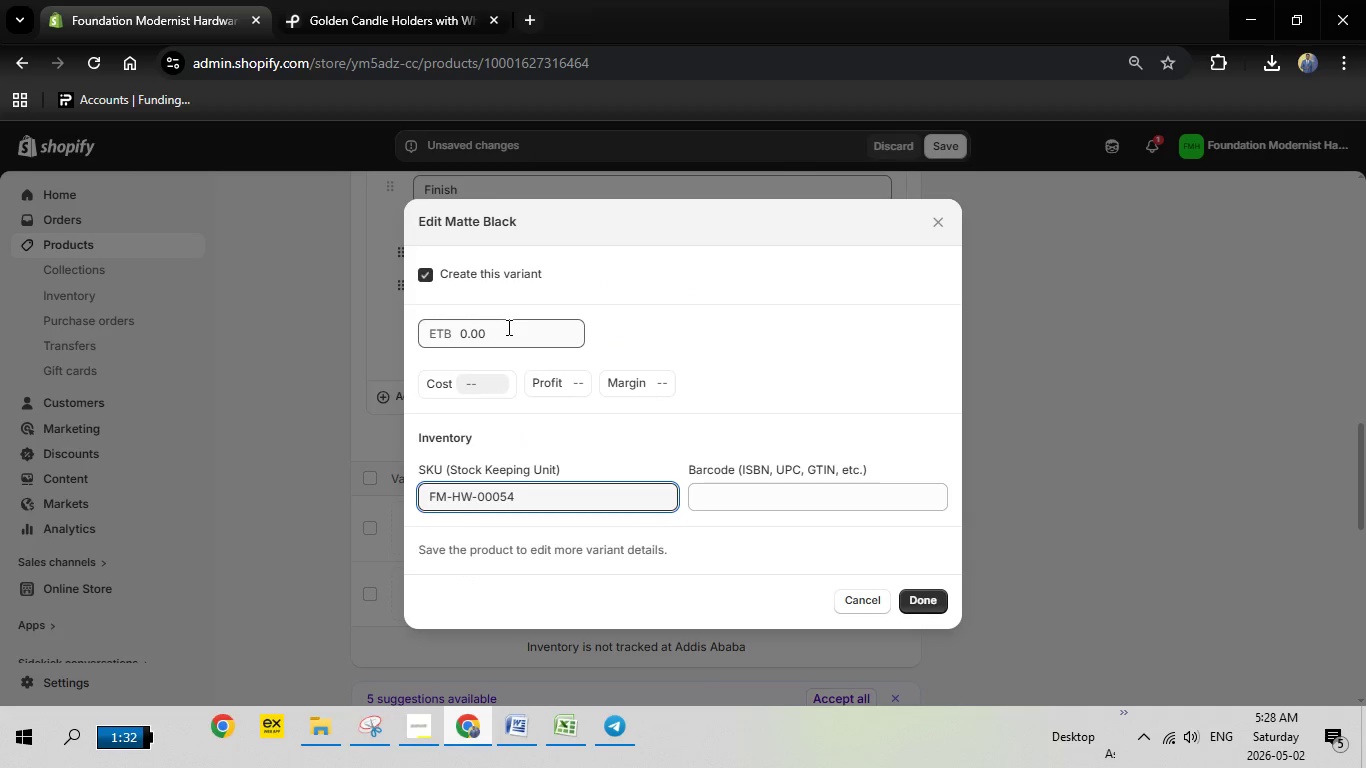 
left_click_drag(start_coordinate=[507, 327], to_coordinate=[426, 327])
 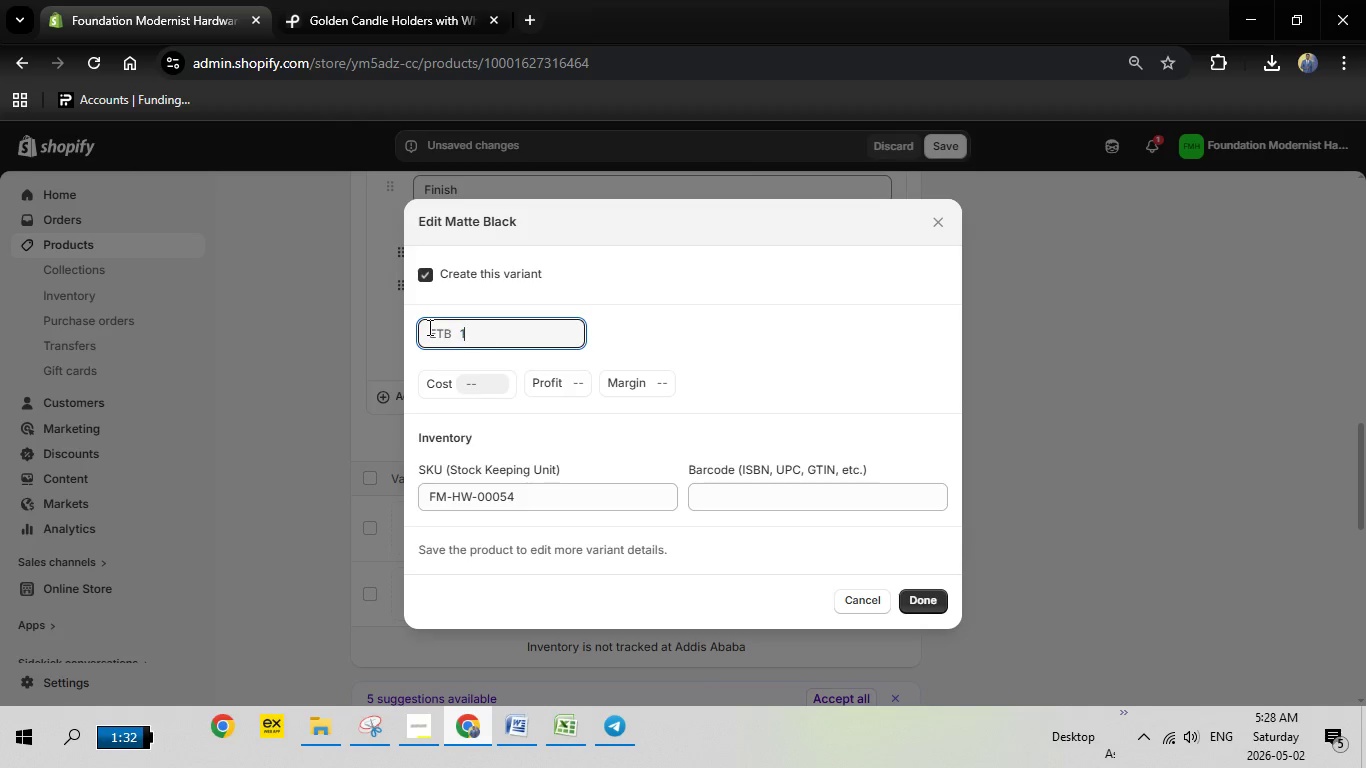 
type(191.)
 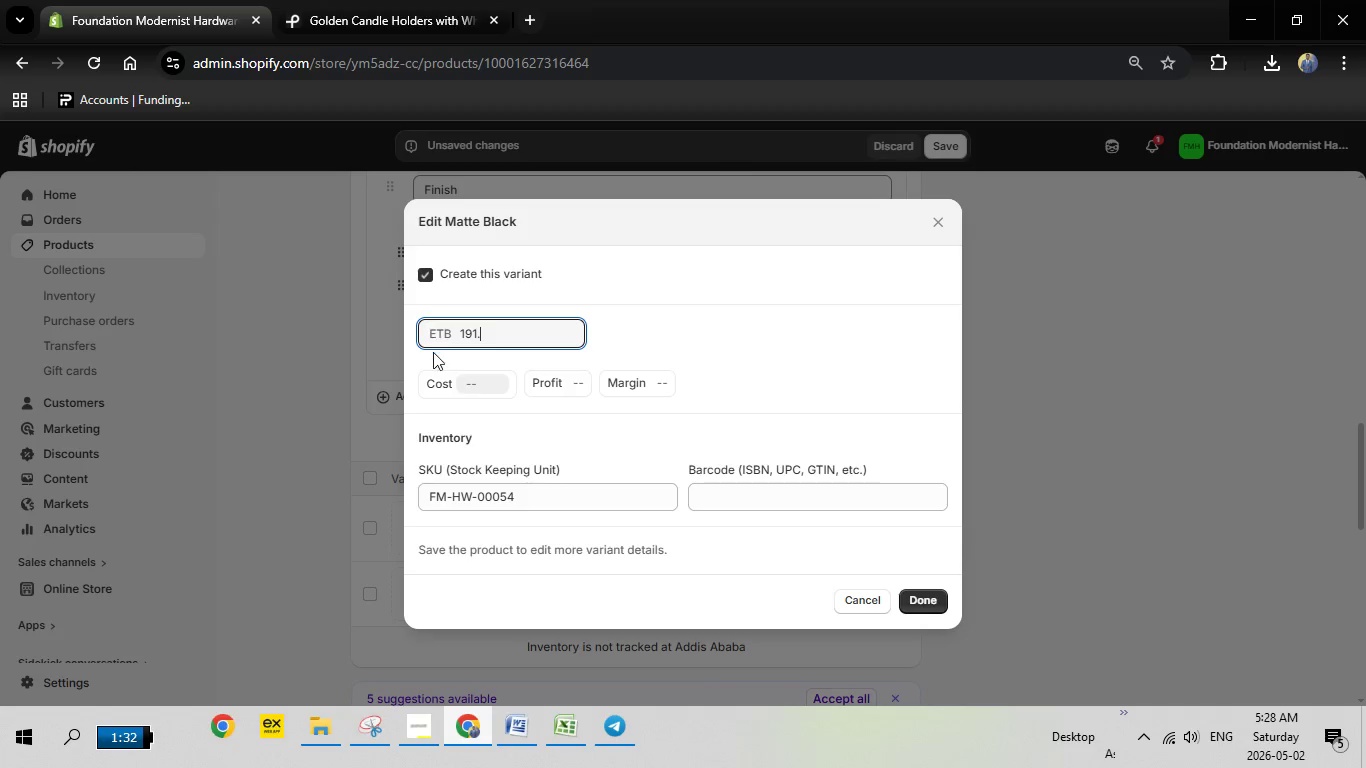 
type(34)
 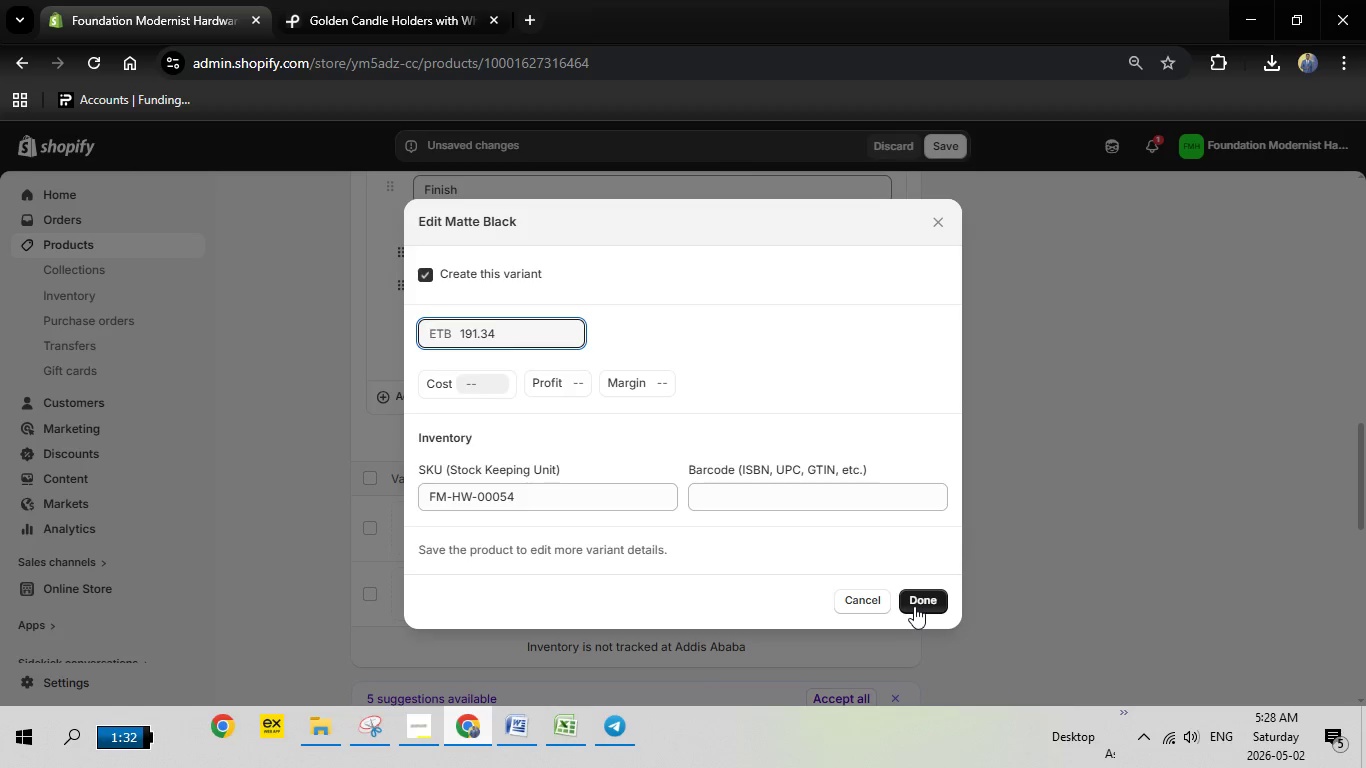 
left_click([914, 606])
 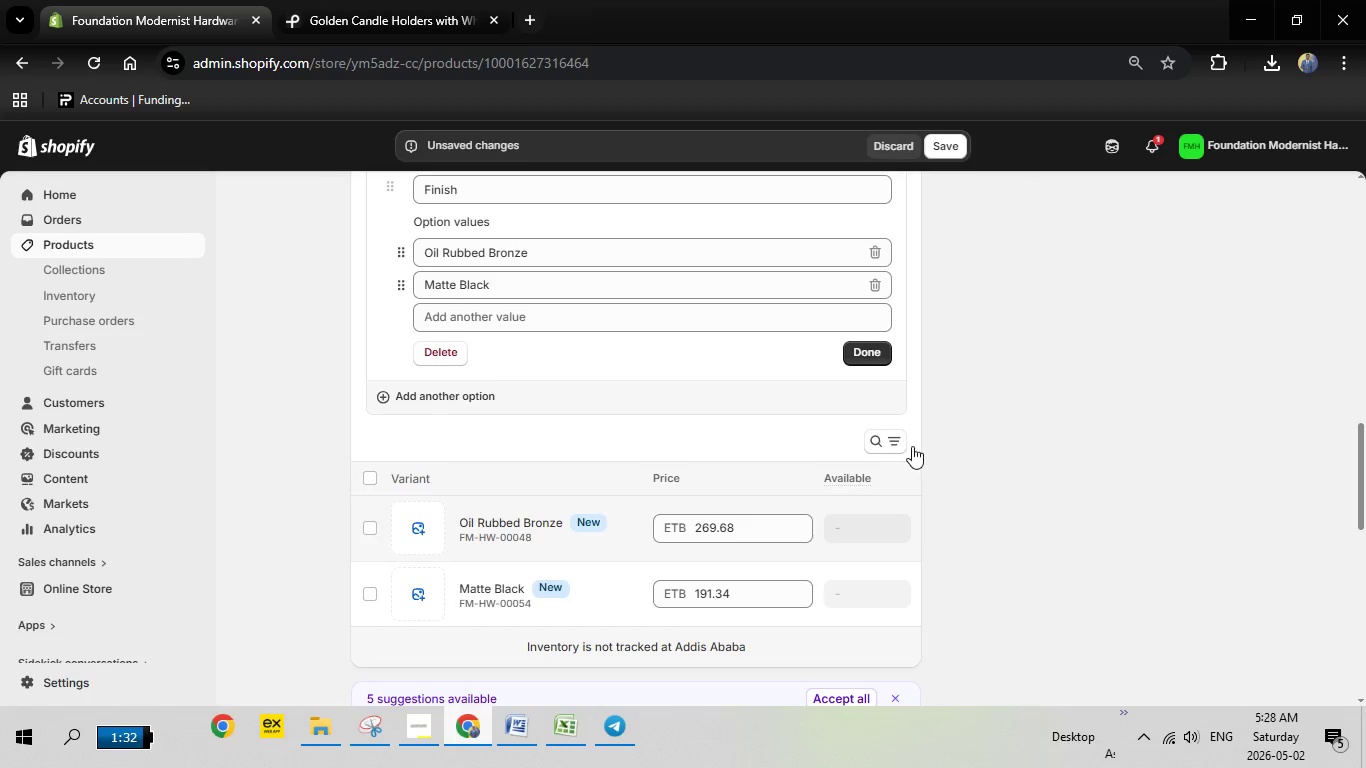 
scroll: coordinate [812, 495], scroll_direction: down, amount: 7.0
 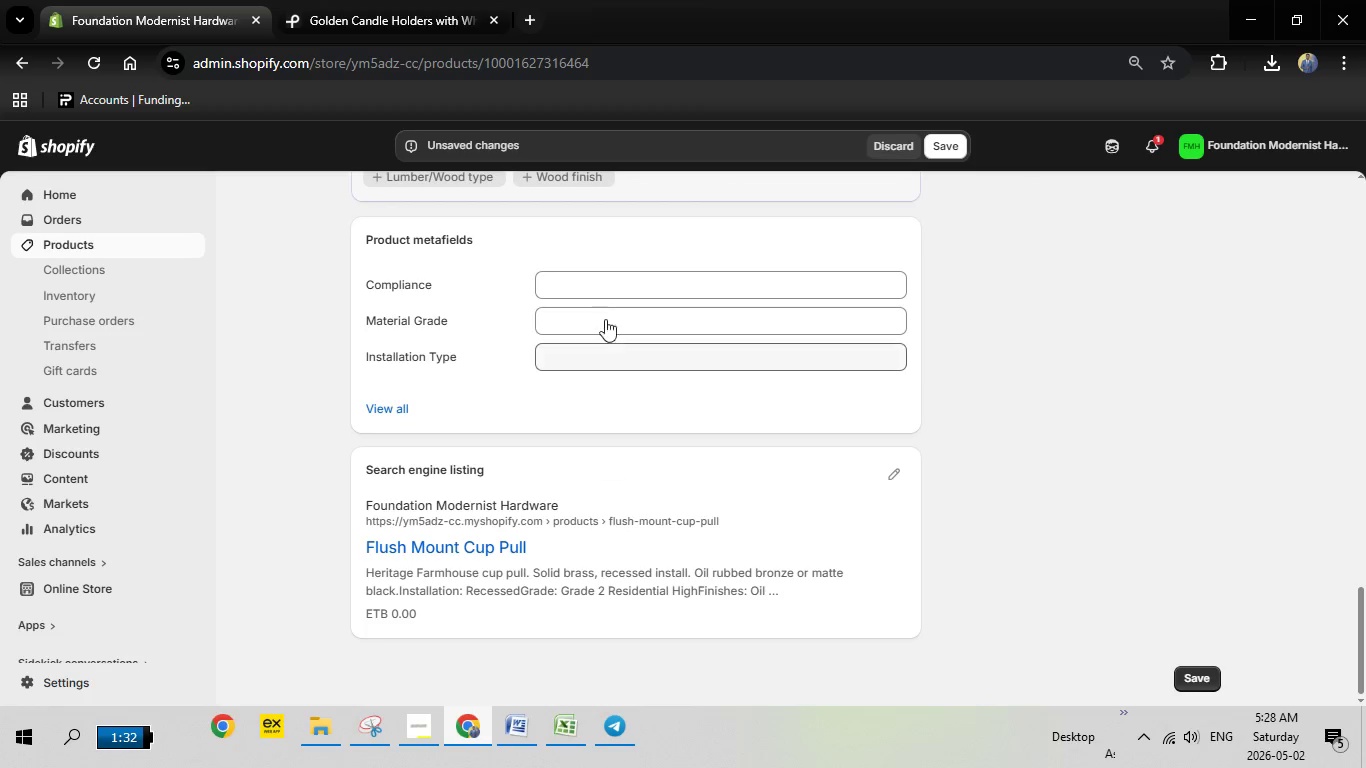 
left_click([566, 276])
 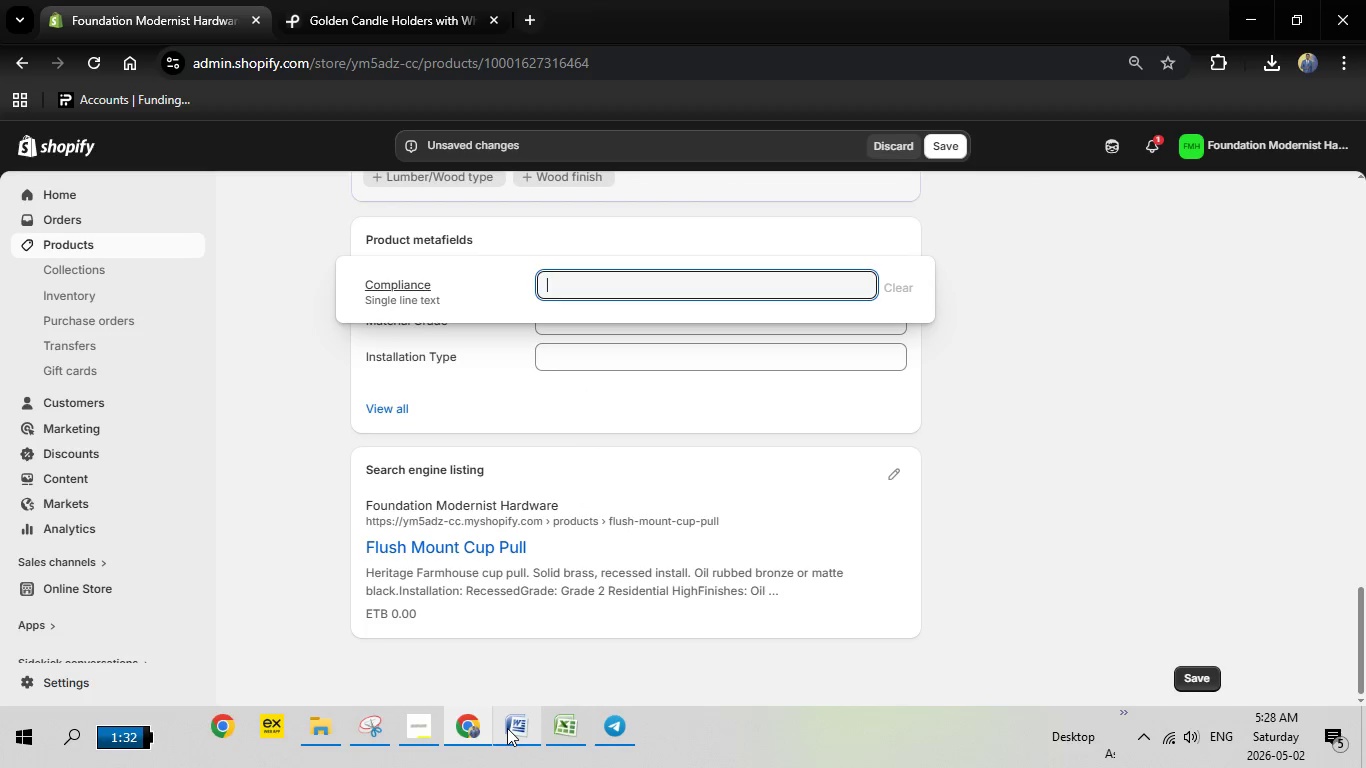 
left_click([507, 728])
 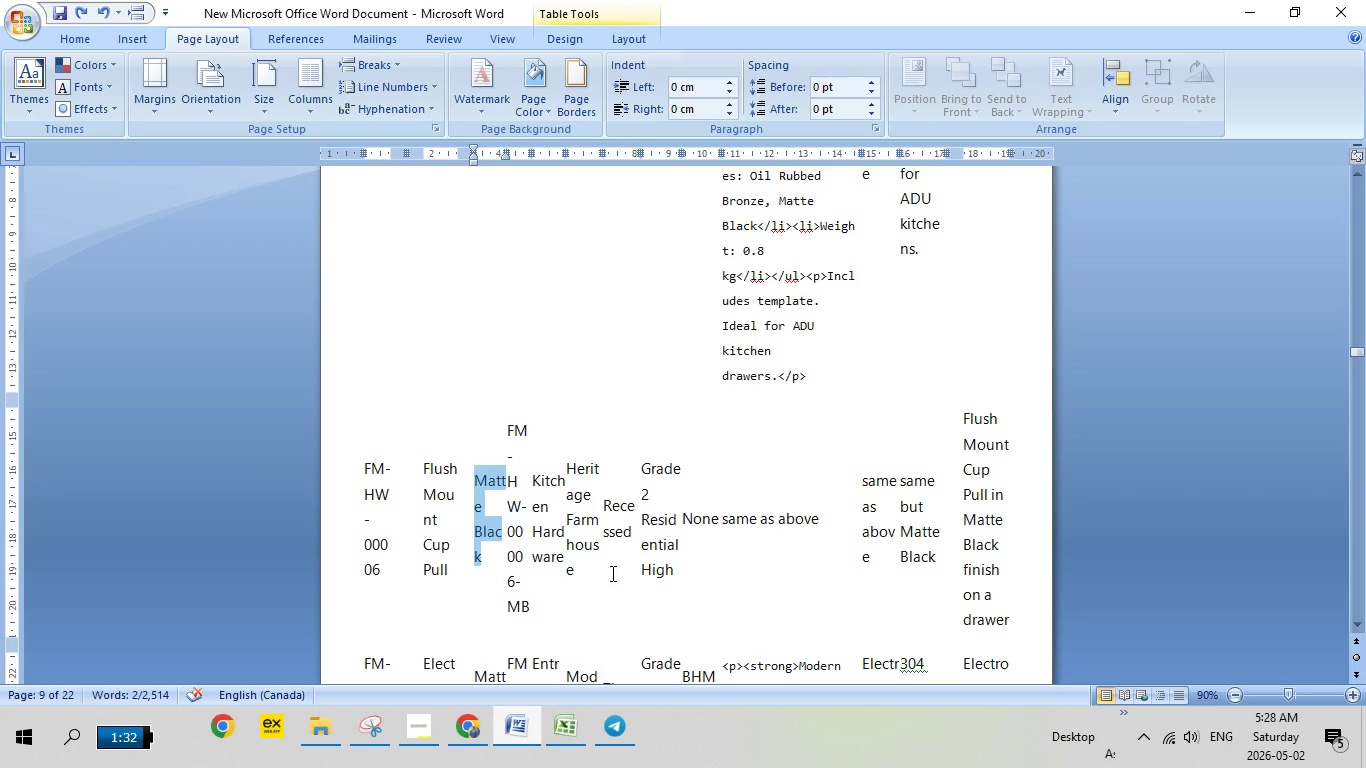 
scroll: coordinate [537, 602], scroll_direction: up, amount: 17.0
 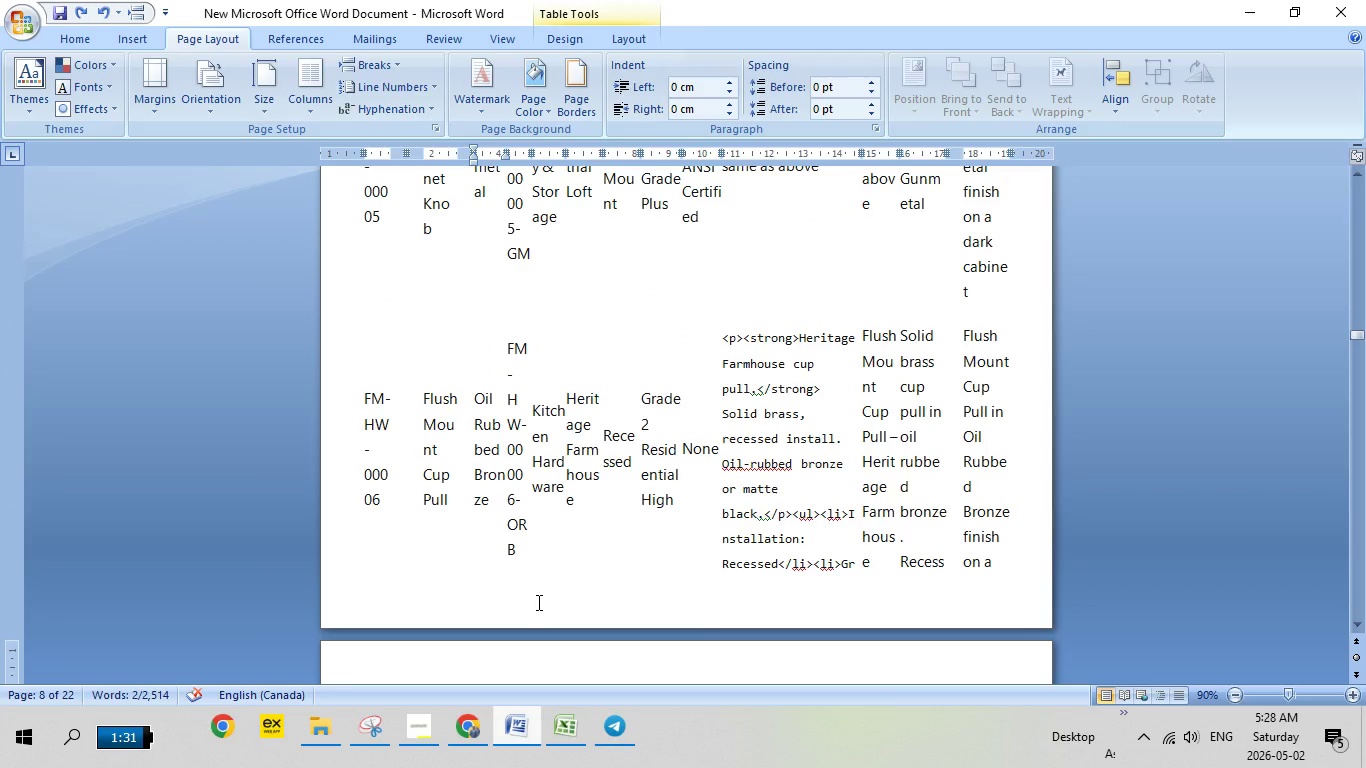 
scroll: coordinate [537, 602], scroll_direction: down, amount: 2.0
 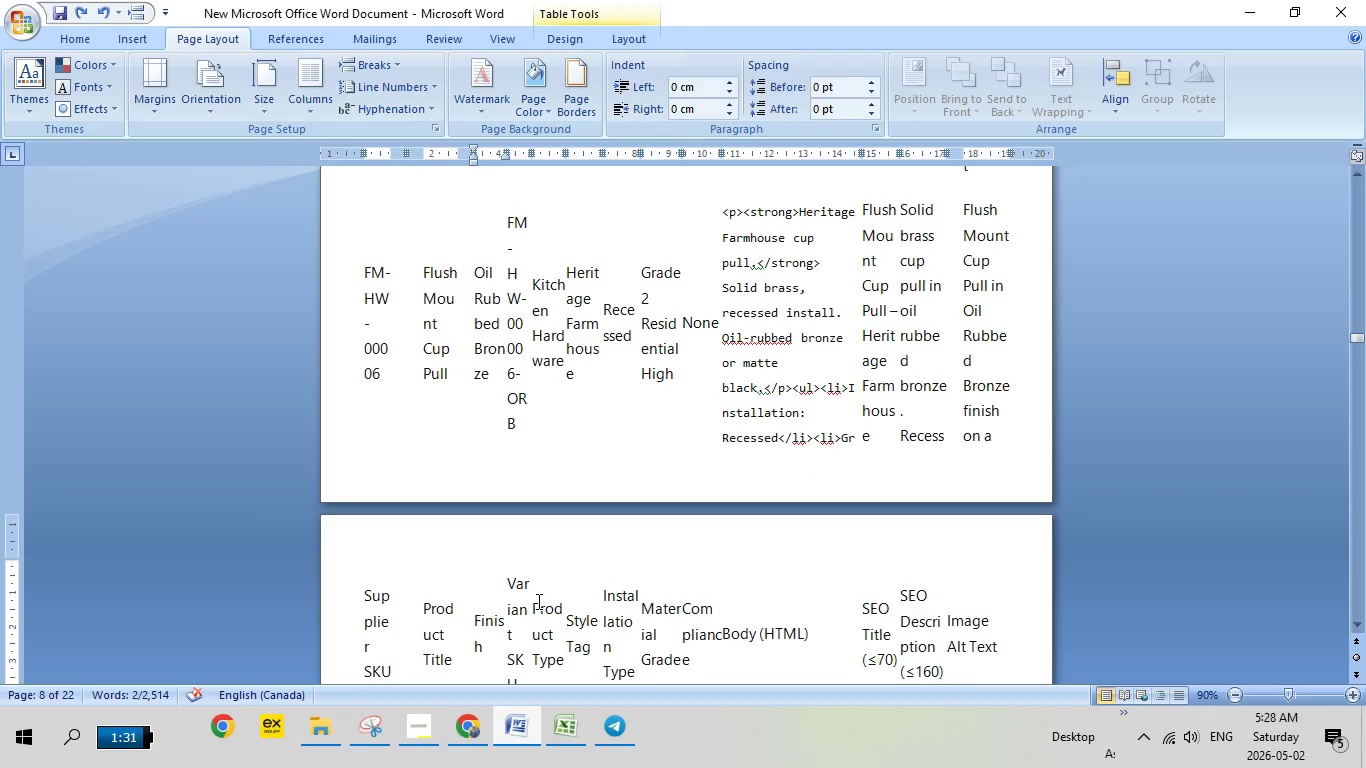 
scroll: coordinate [534, 541], scroll_direction: up, amount: 14.0
 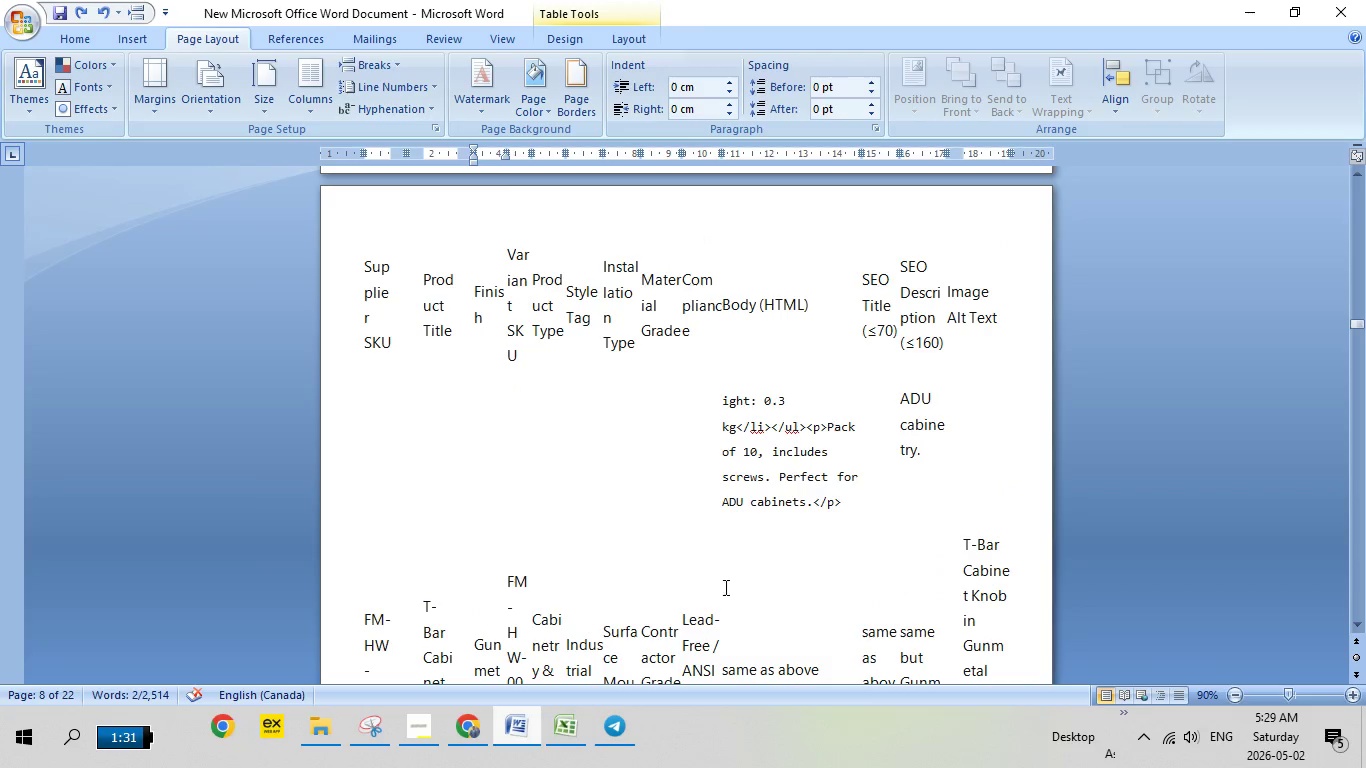 
scroll: coordinate [703, 605], scroll_direction: down, amount: 7.0
 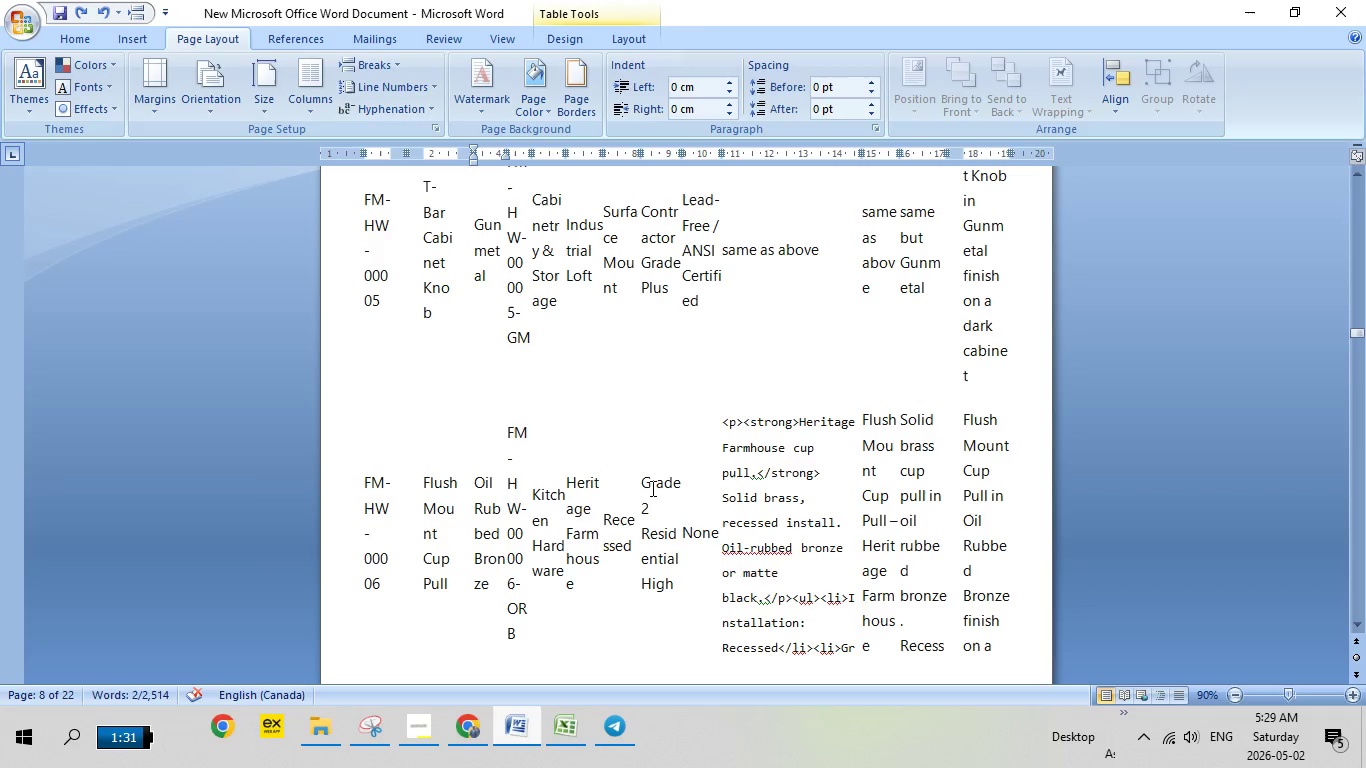 
wait(5.61)
 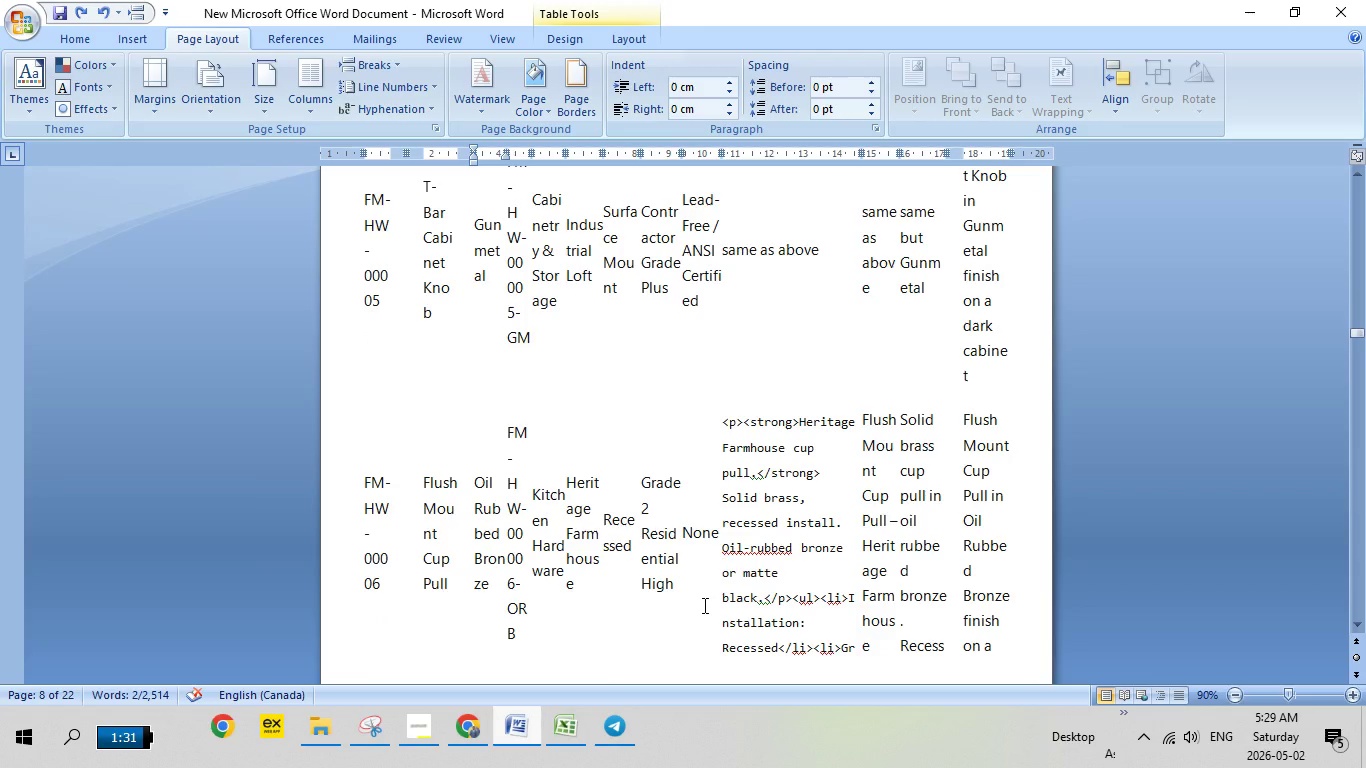 
left_click_drag(start_coordinate=[642, 484], to_coordinate=[673, 582])
 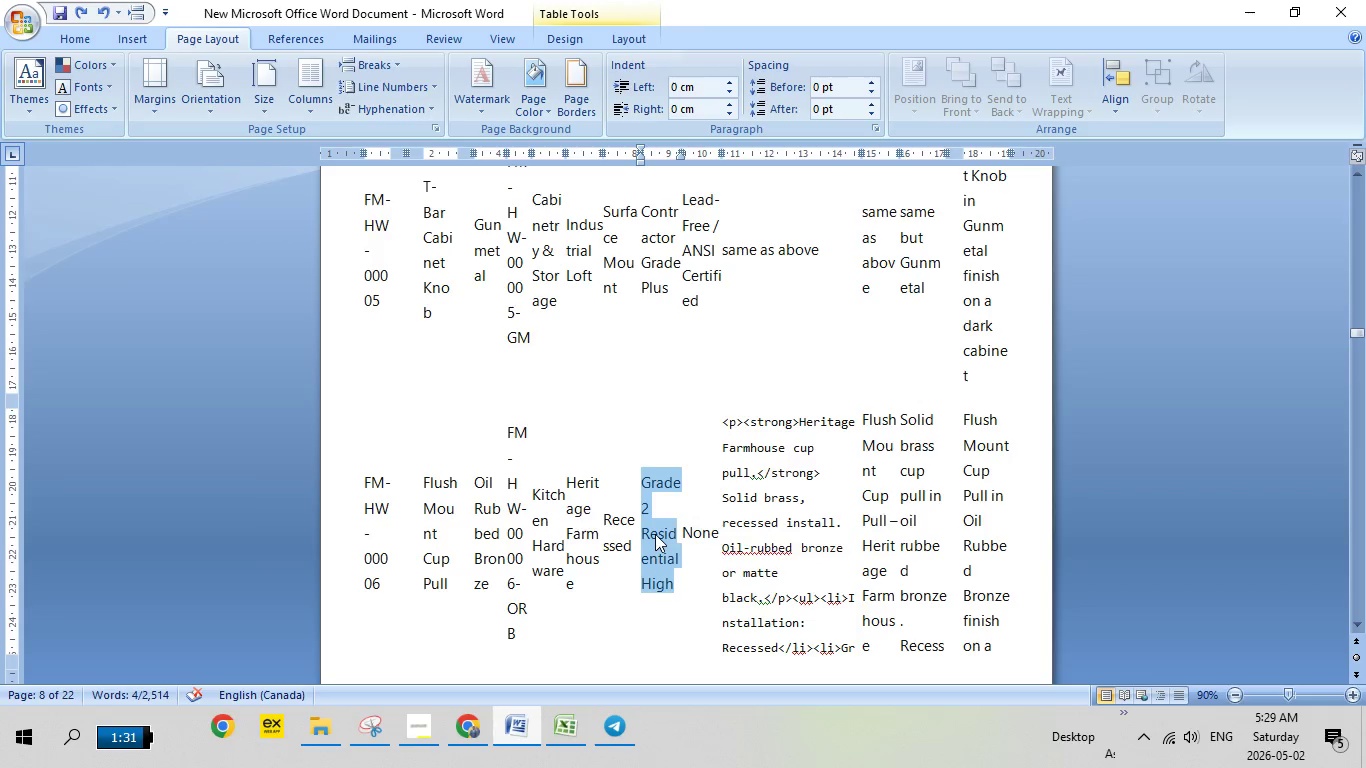 
right_click([655, 534])
 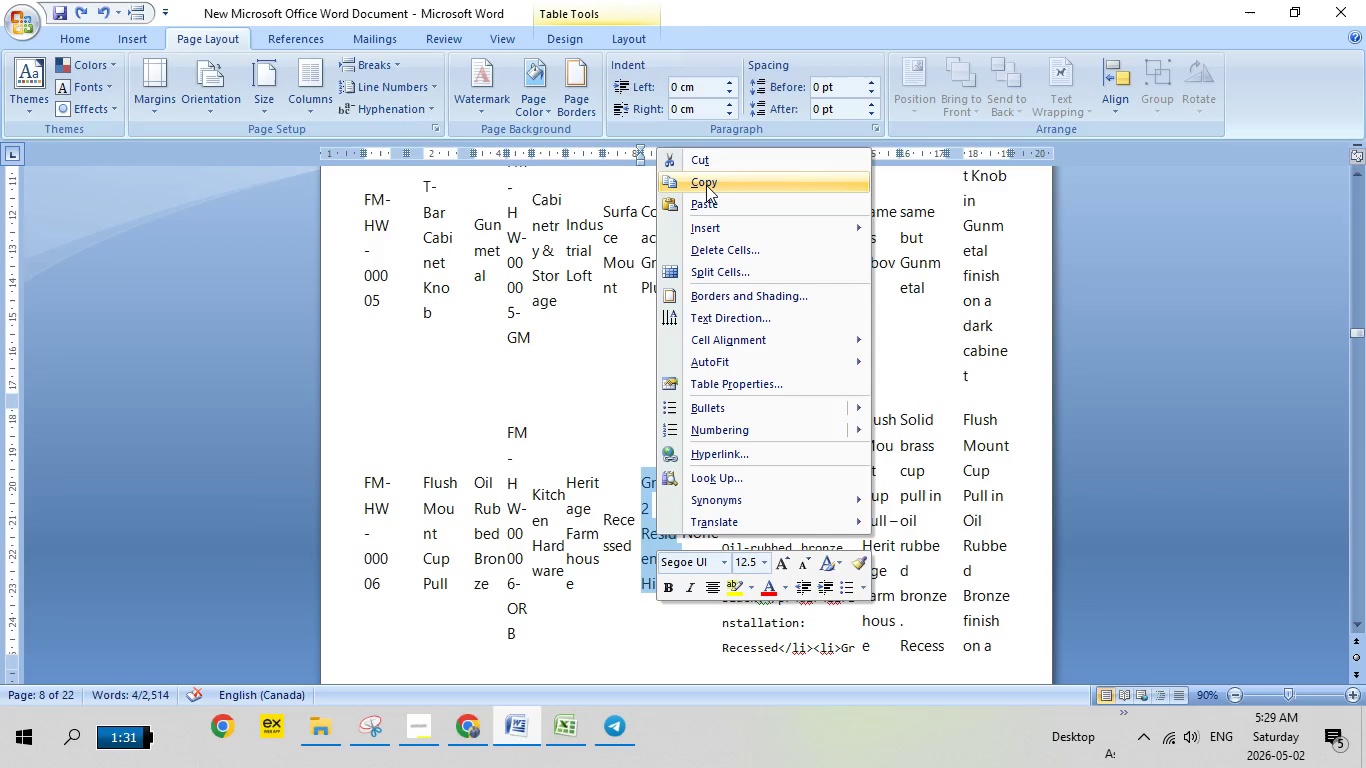 
left_click([706, 185])
 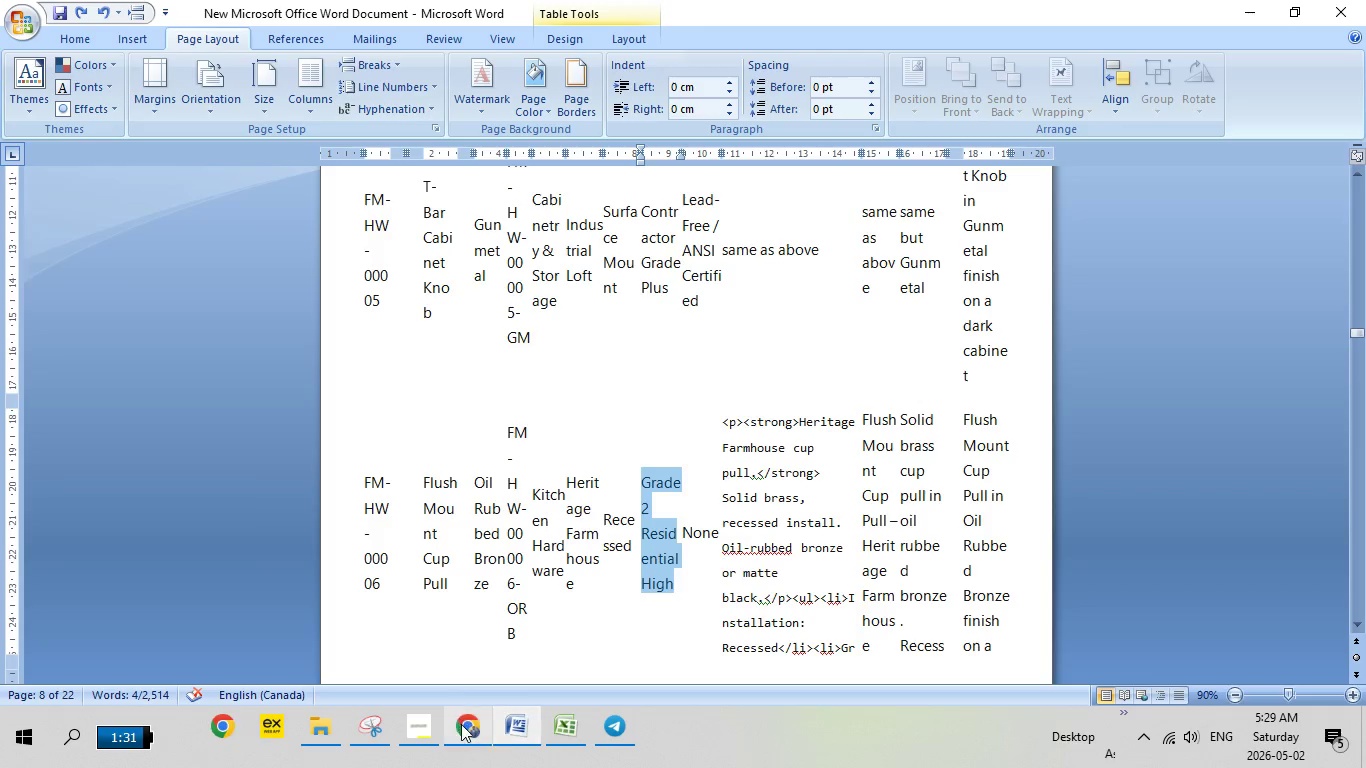 
left_click([463, 725])
 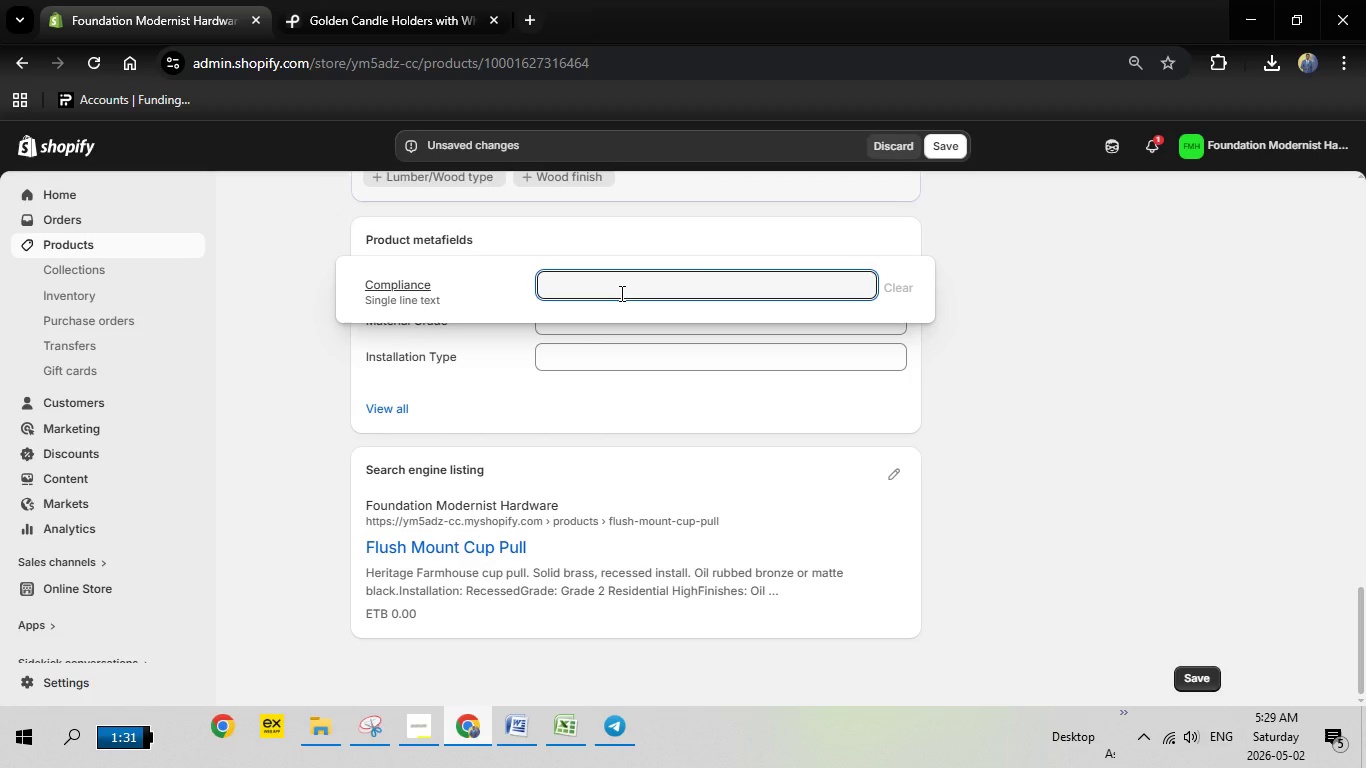 
type(None)
 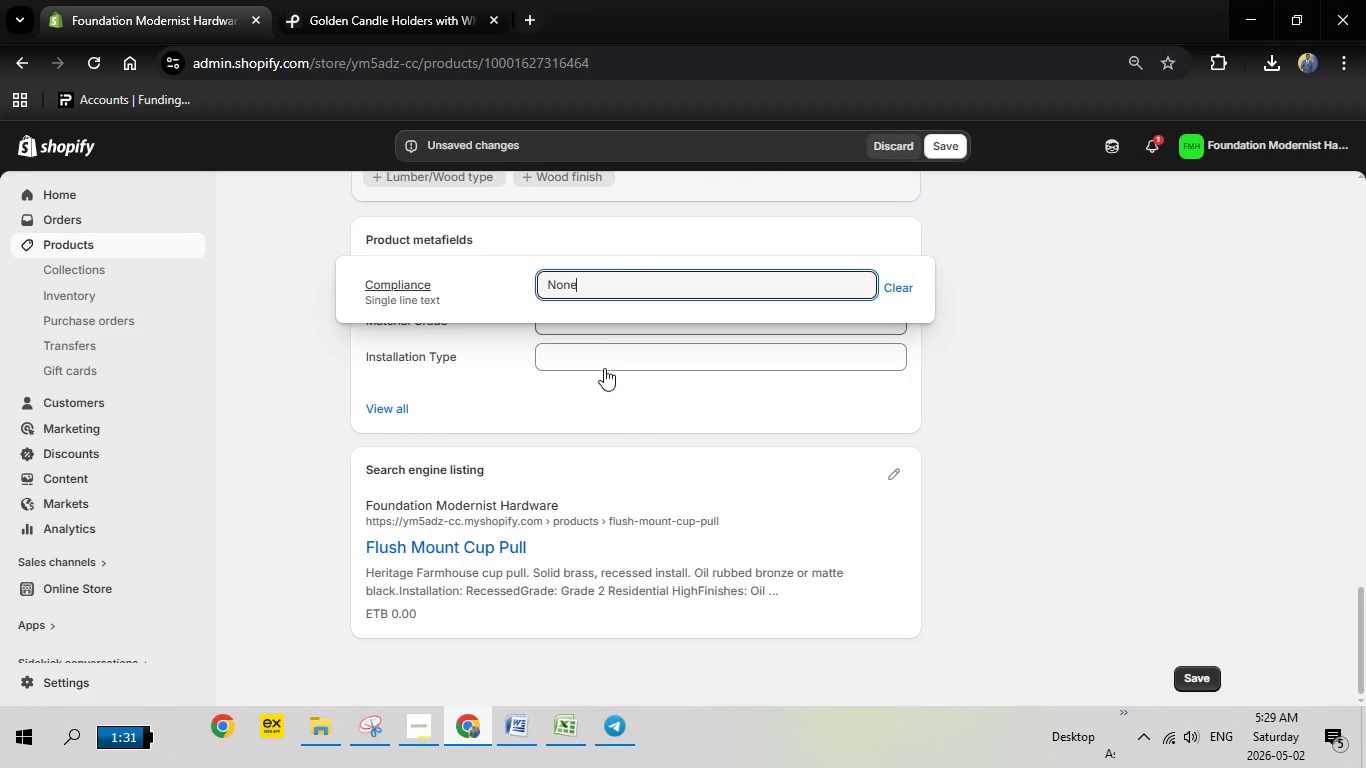 
left_click([1058, 323])
 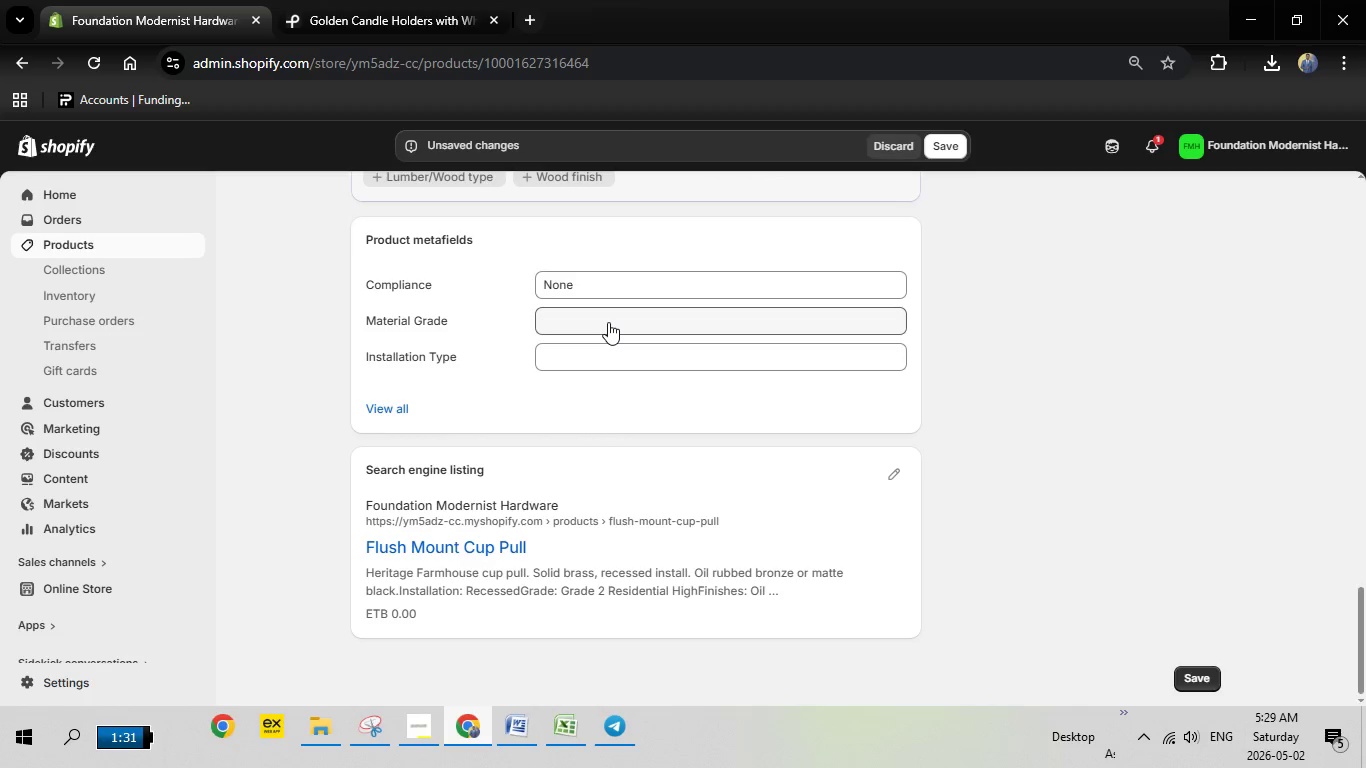 
left_click([608, 322])
 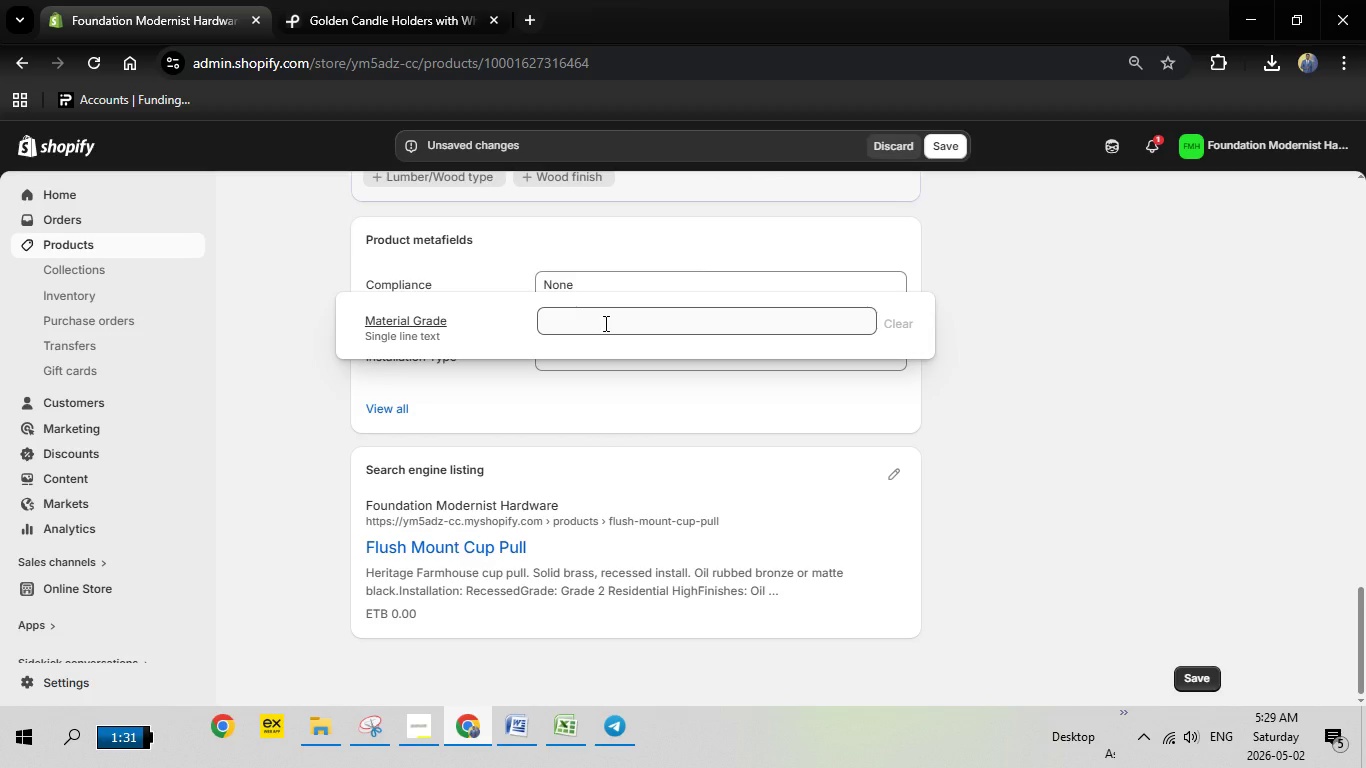 
right_click([604, 323])
 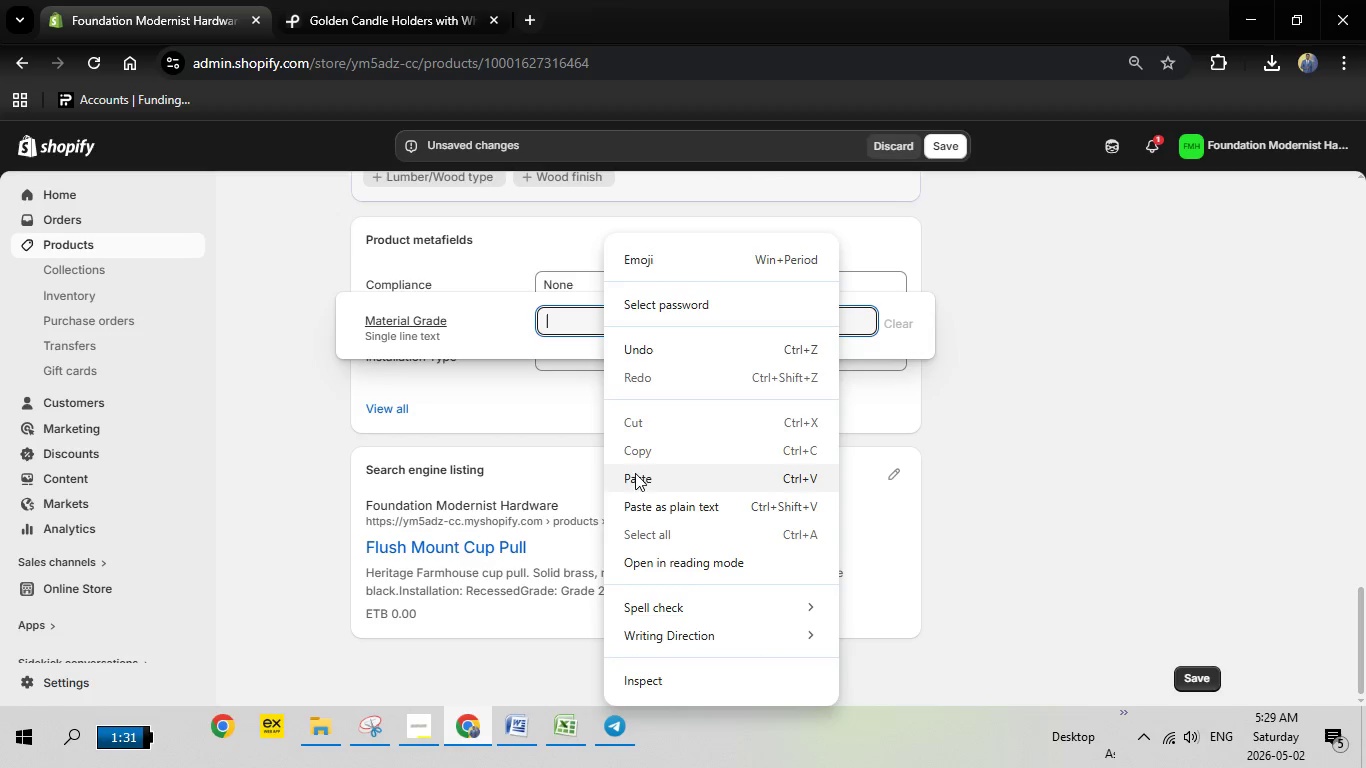 
left_click([642, 483])
 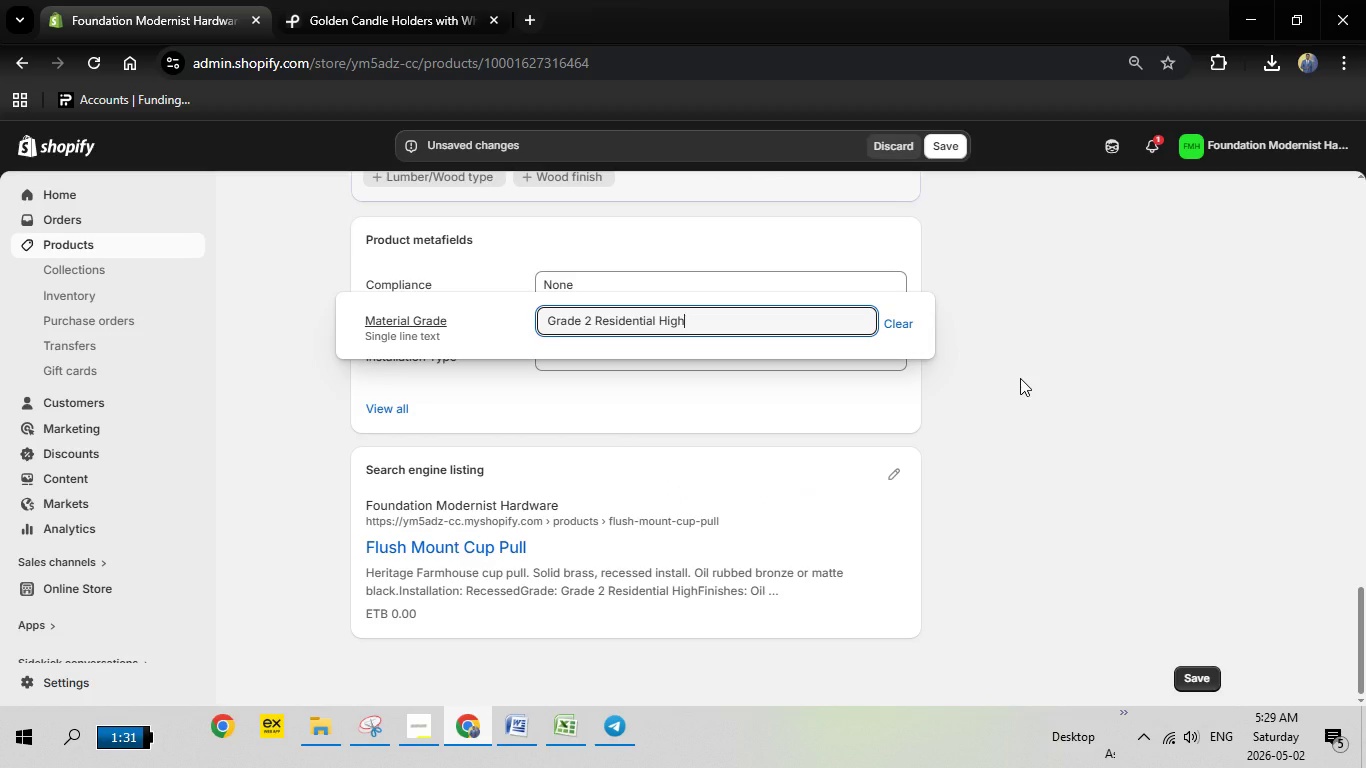 
left_click([1020, 378])
 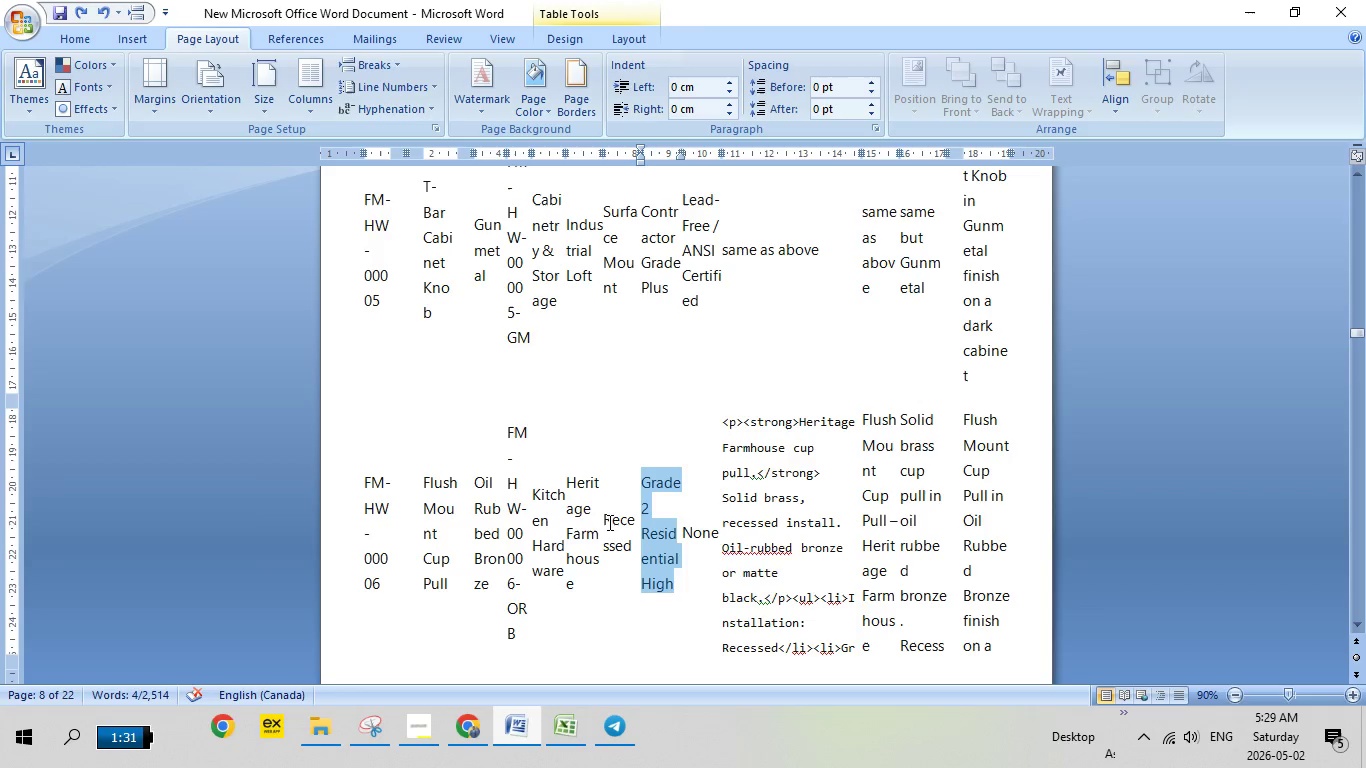 
left_click_drag(start_coordinate=[606, 519], to_coordinate=[641, 537])
 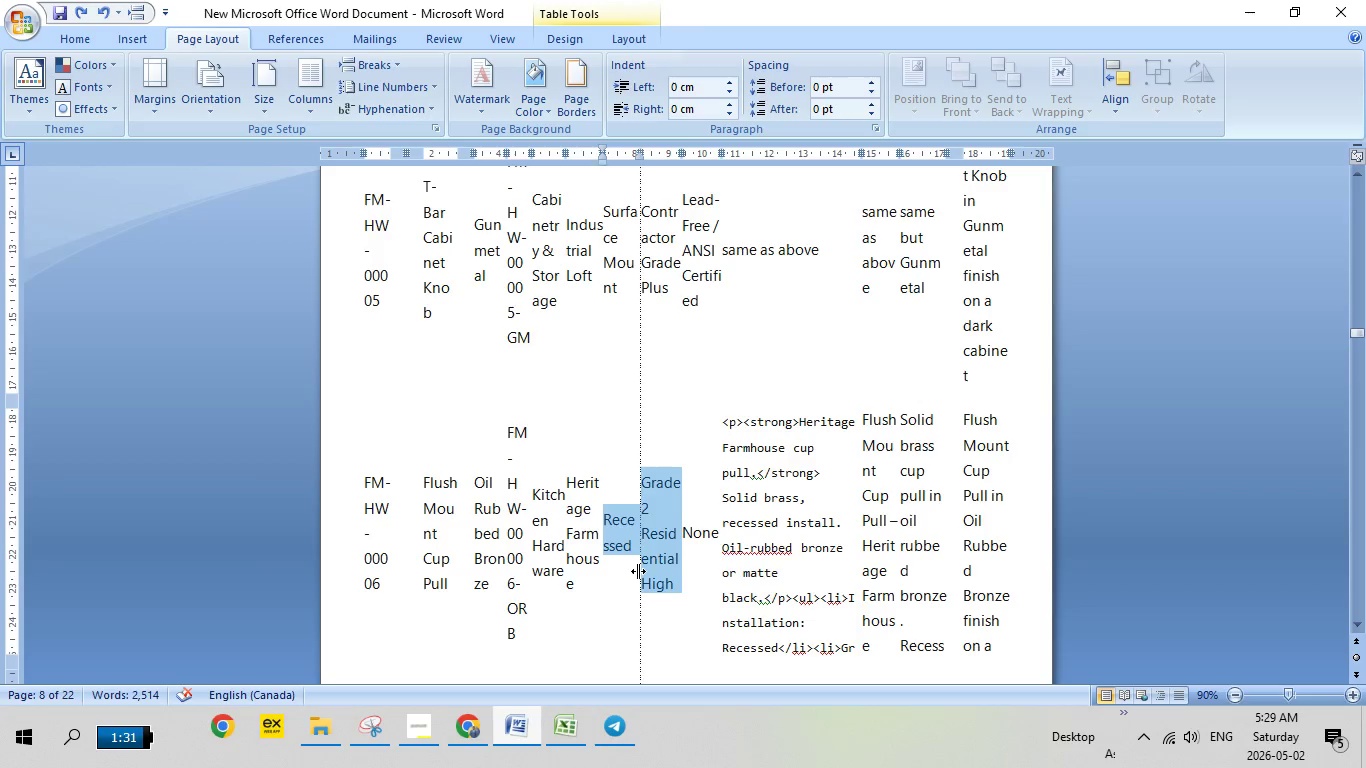 
left_click([638, 571])
 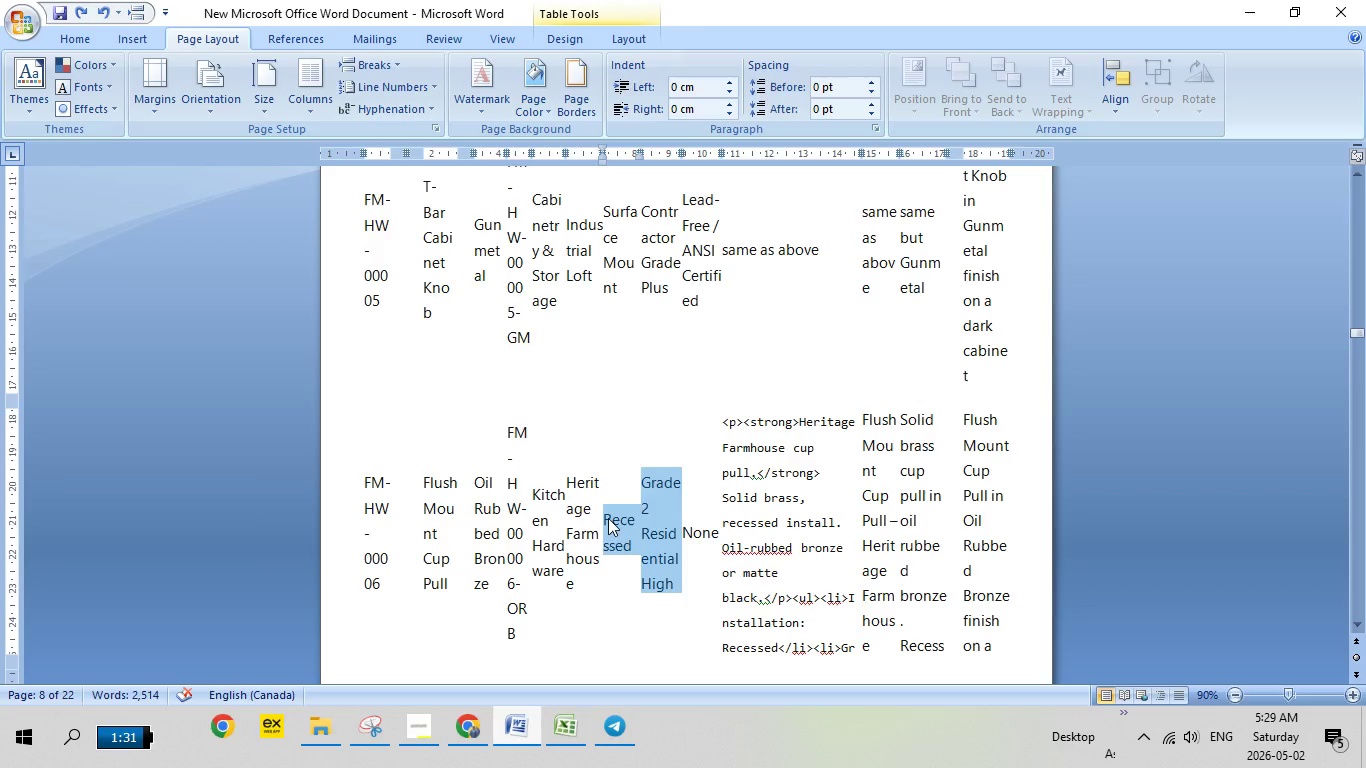 
left_click([608, 518])
 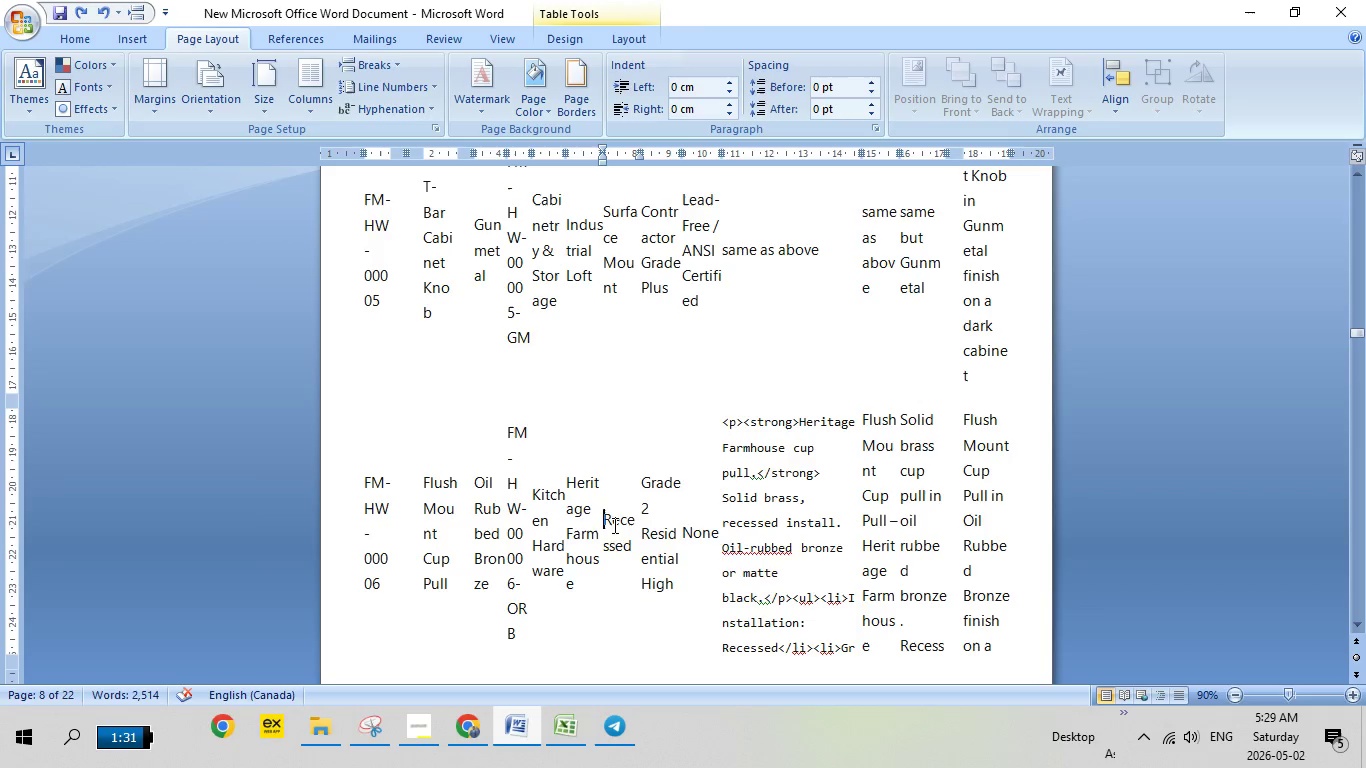 
left_click_drag(start_coordinate=[604, 517], to_coordinate=[629, 540])
 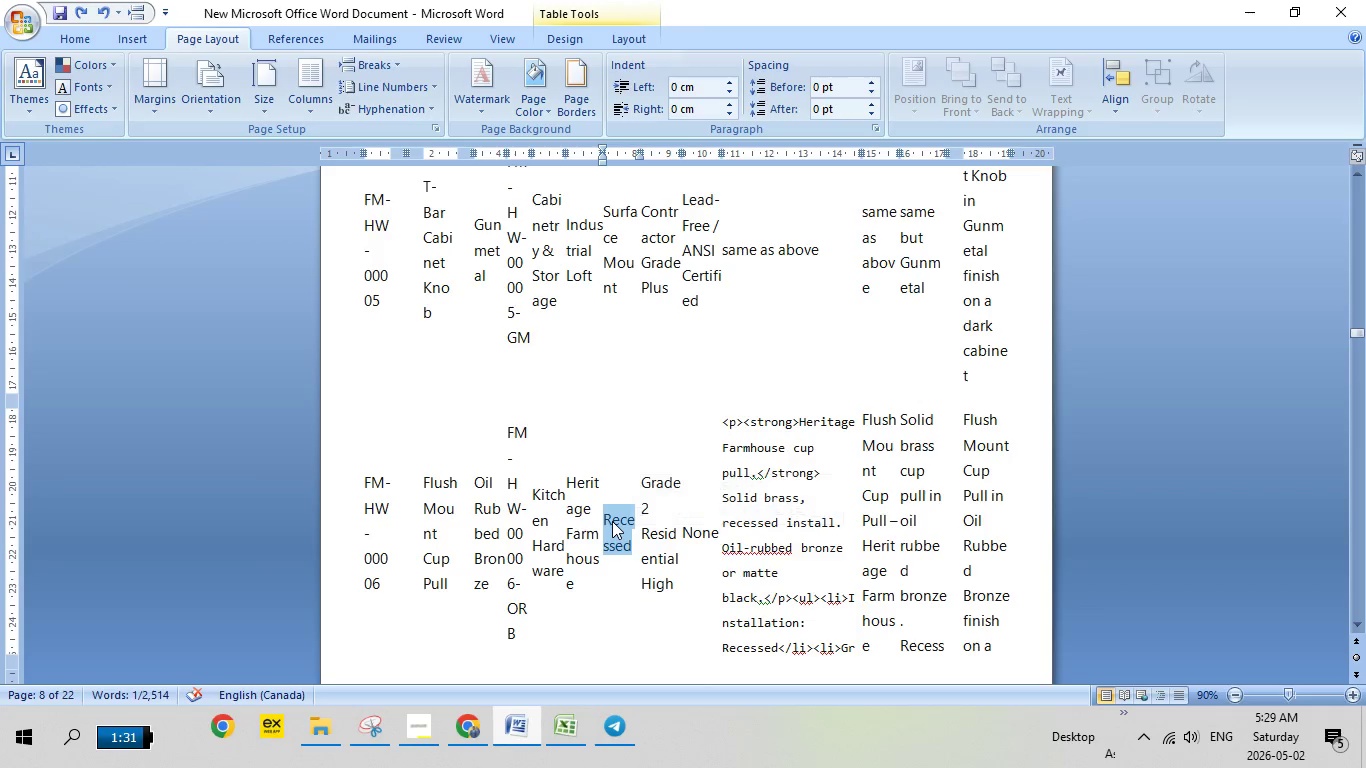 
right_click([612, 521])
 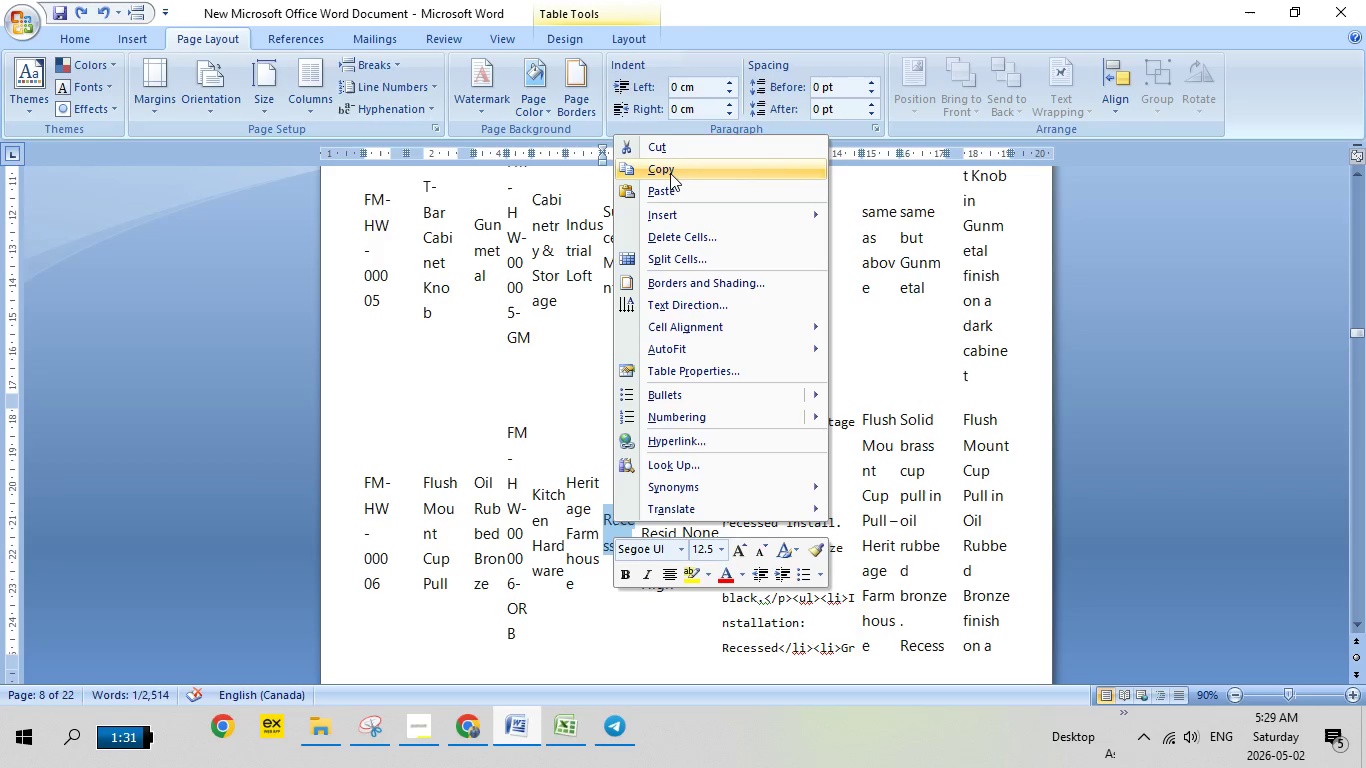 
left_click([671, 173])
 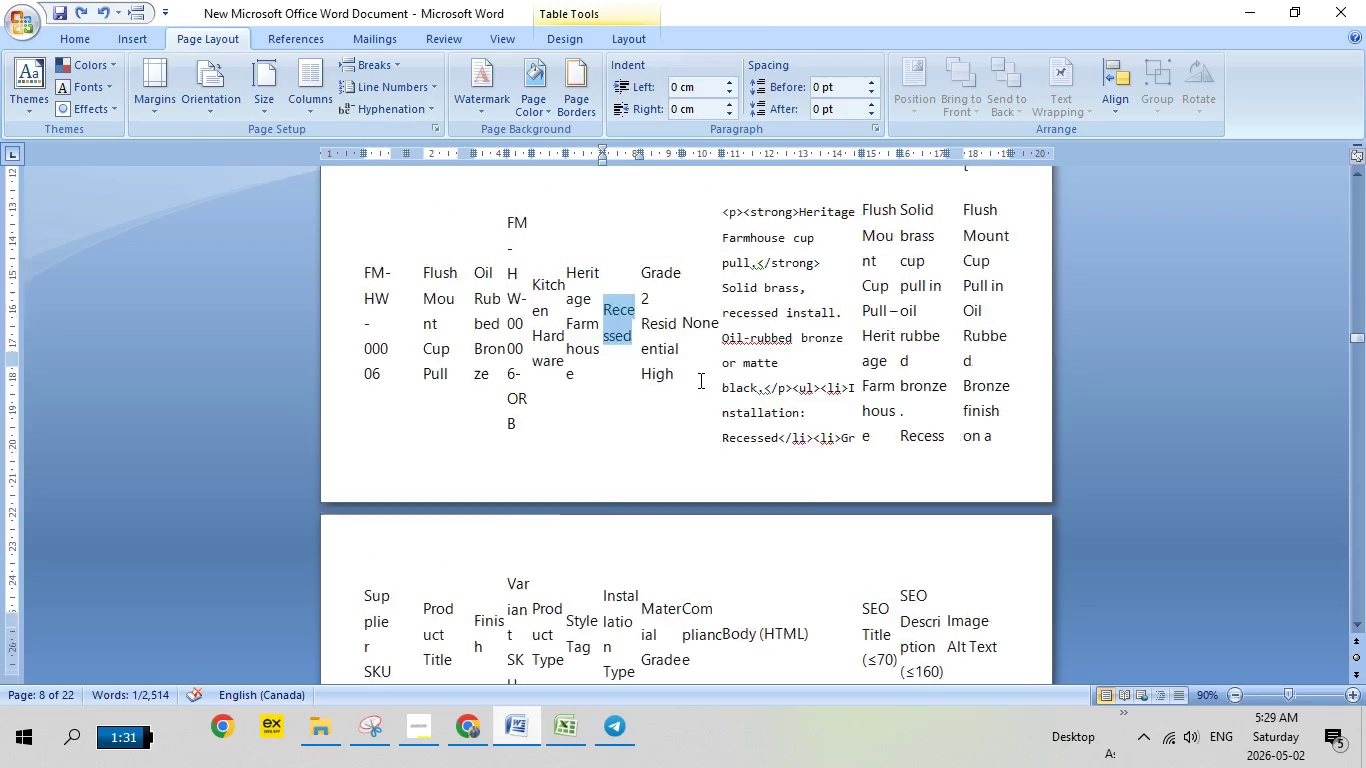 
scroll: coordinate [699, 380], scroll_direction: down, amount: 17.0
 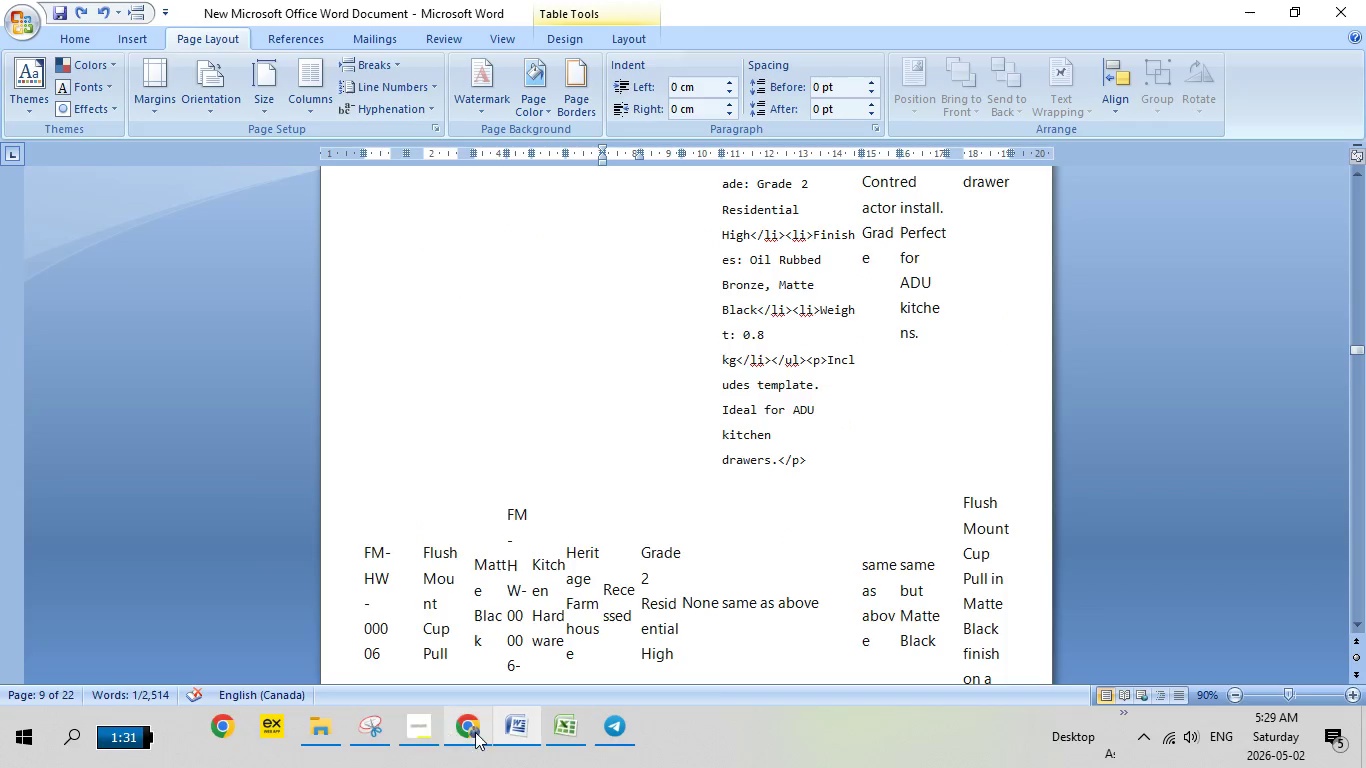 
left_click([476, 732])
 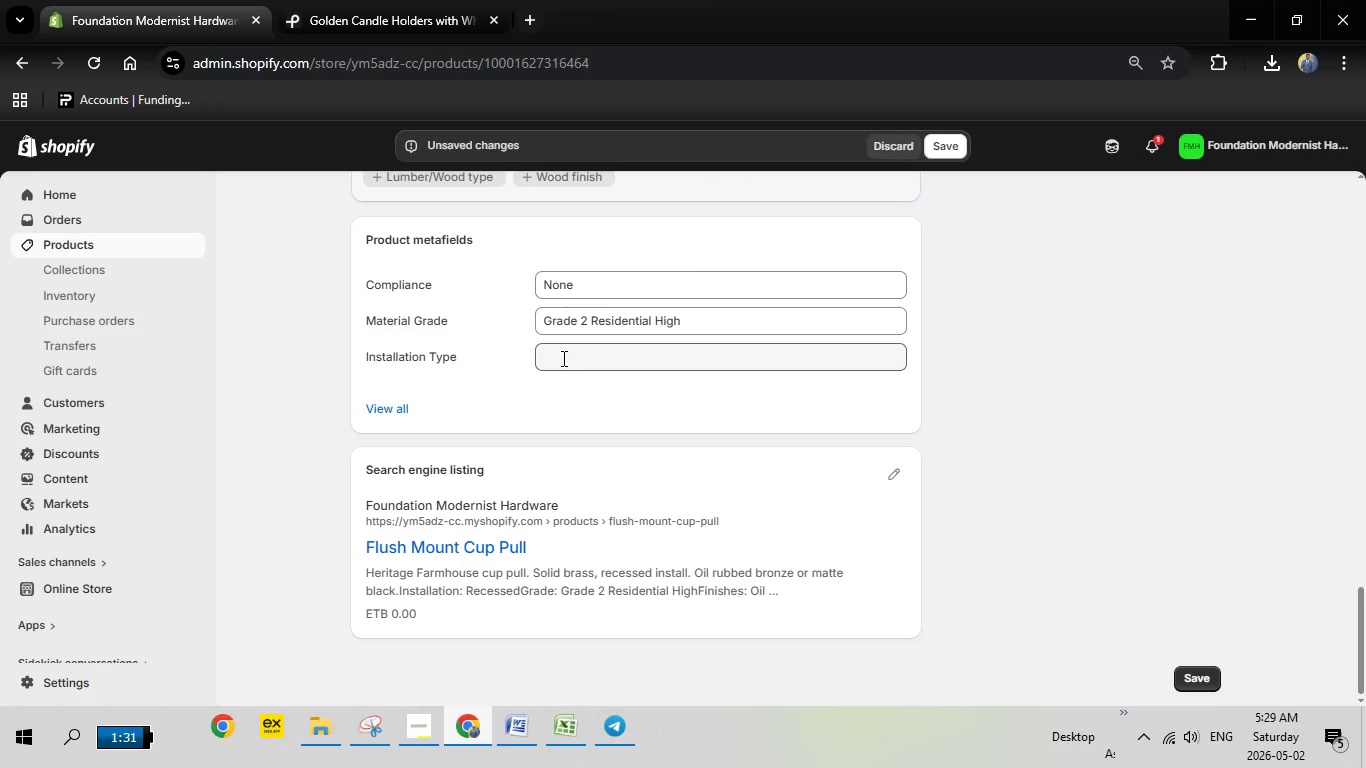 
right_click([576, 358])
 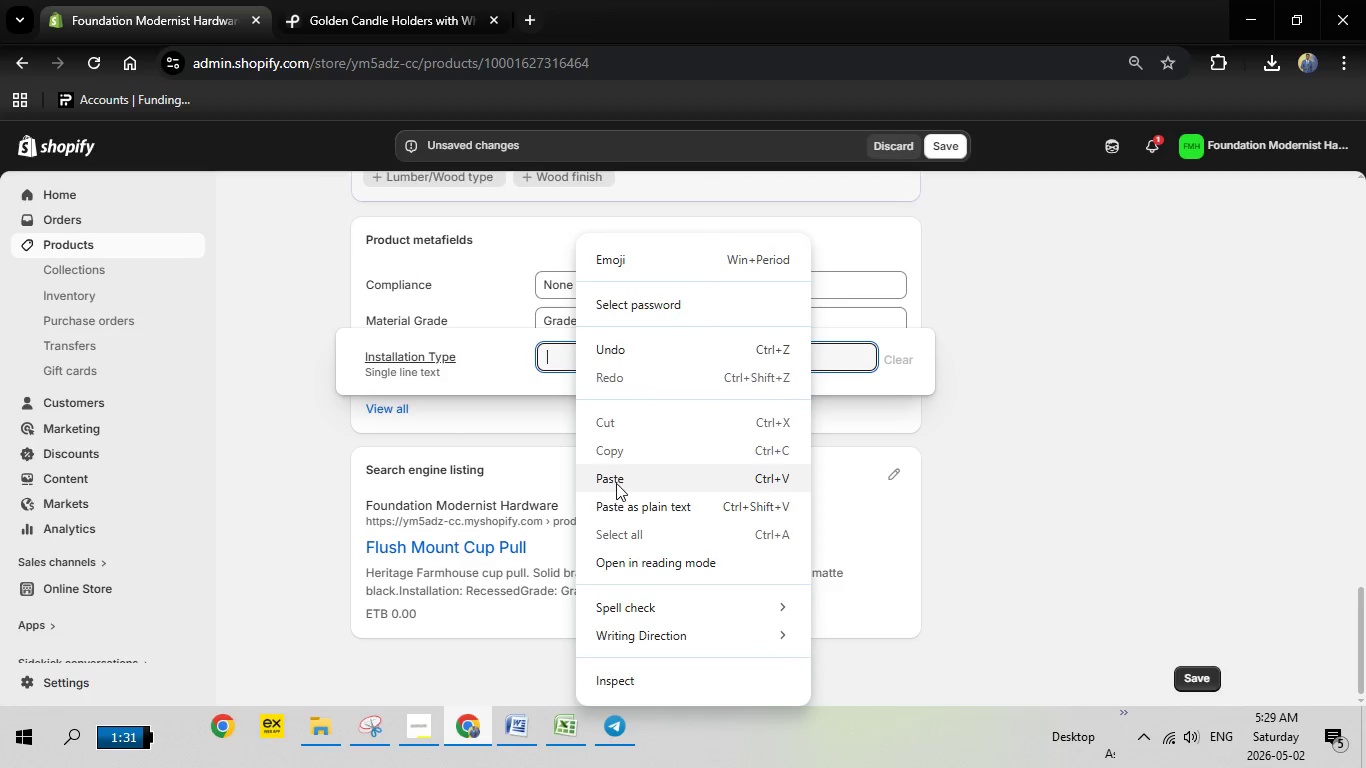 
left_click([616, 483])
 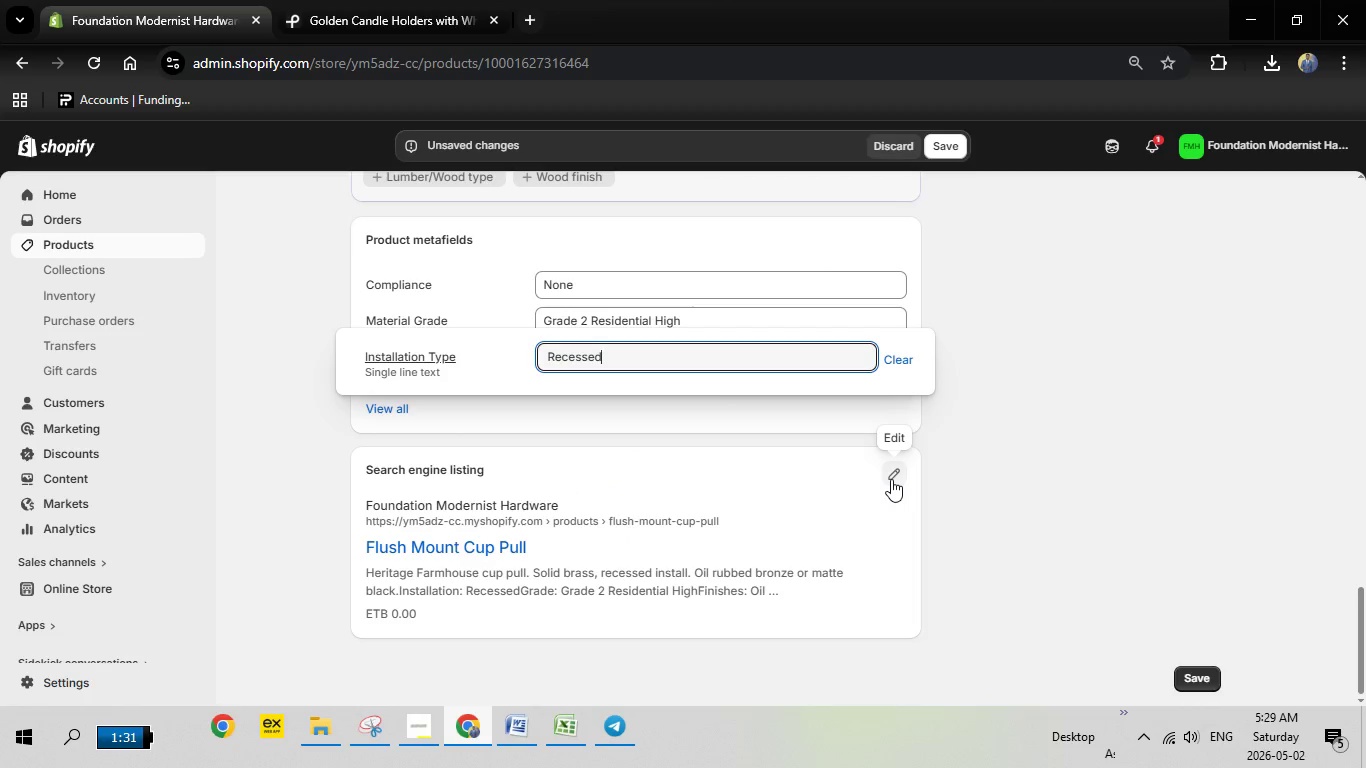 
left_click([890, 478])
 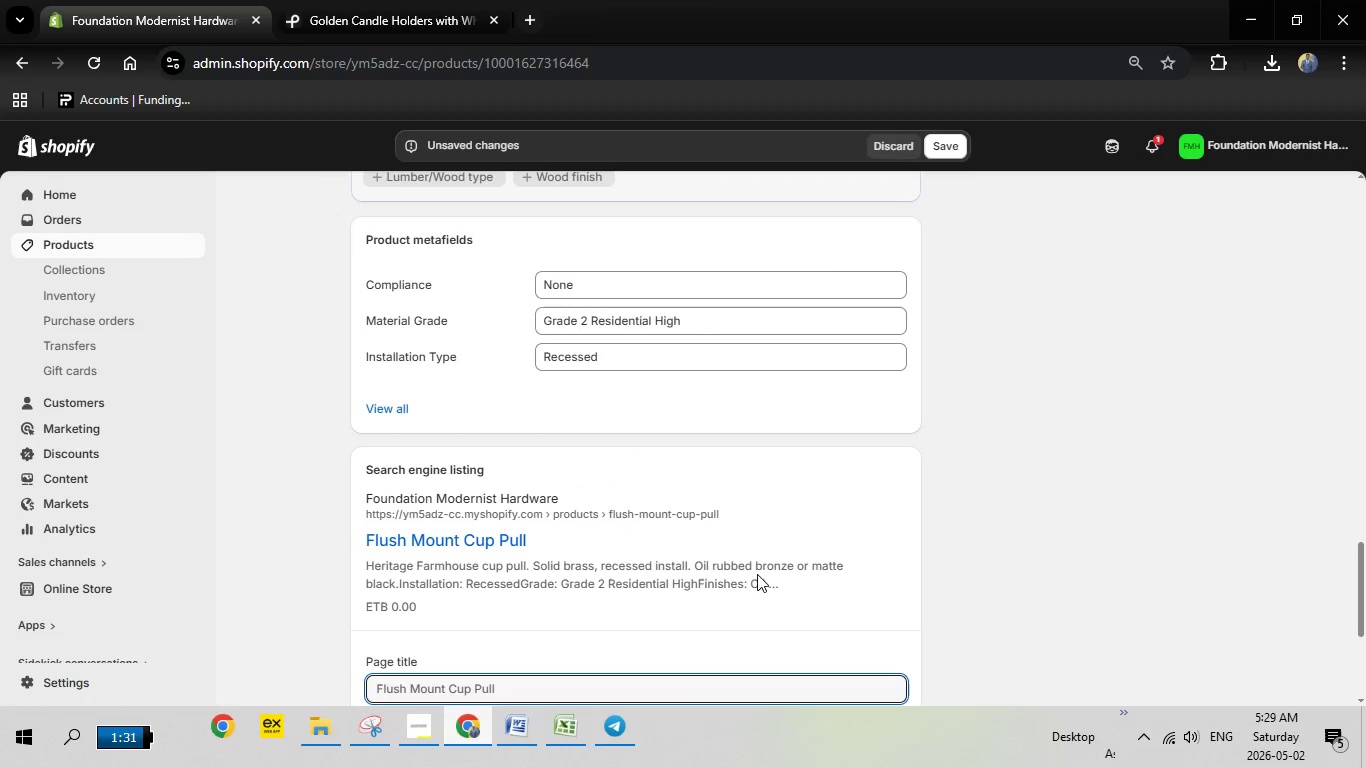 
scroll: coordinate [701, 537], scroll_direction: down, amount: 5.0
 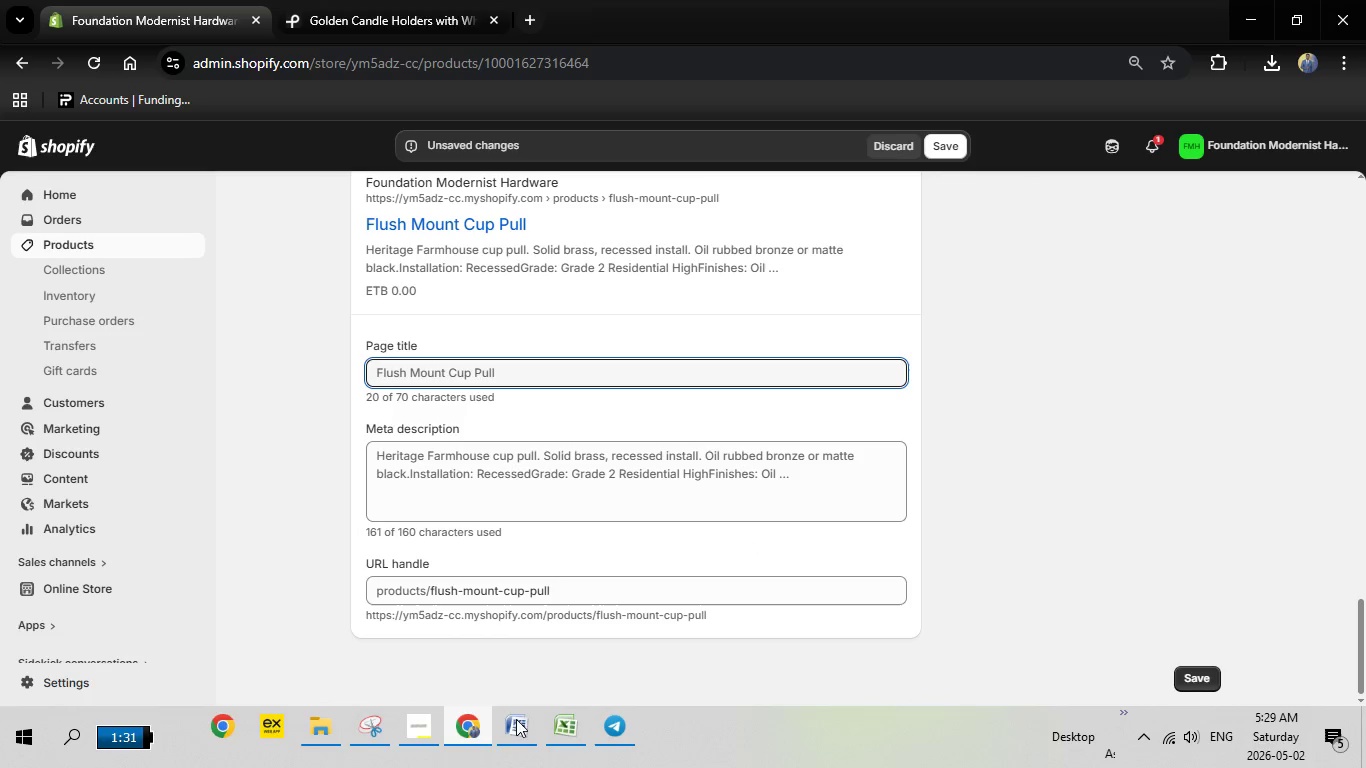 
left_click([519, 724])
 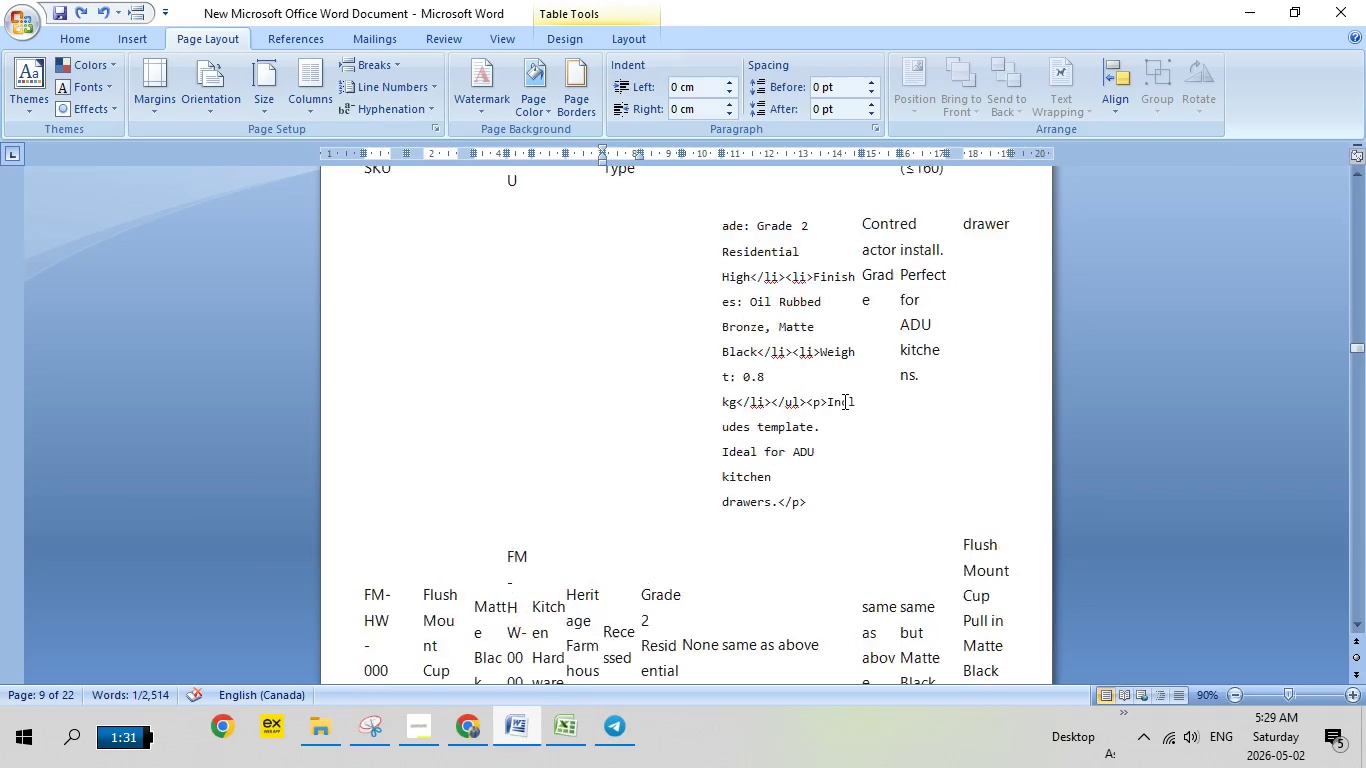 
scroll: coordinate [793, 433], scroll_direction: up, amount: 16.0
 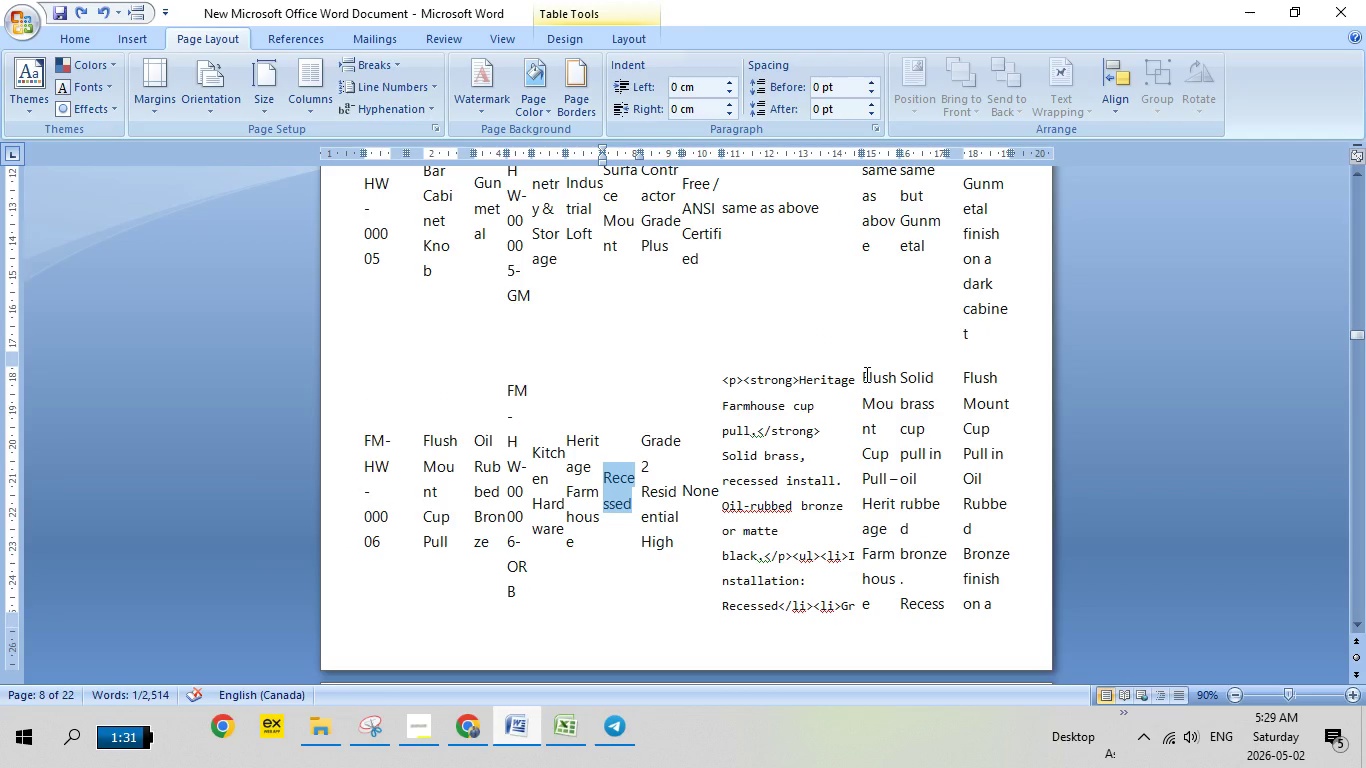 
left_click_drag(start_coordinate=[865, 374], to_coordinate=[875, 599])
 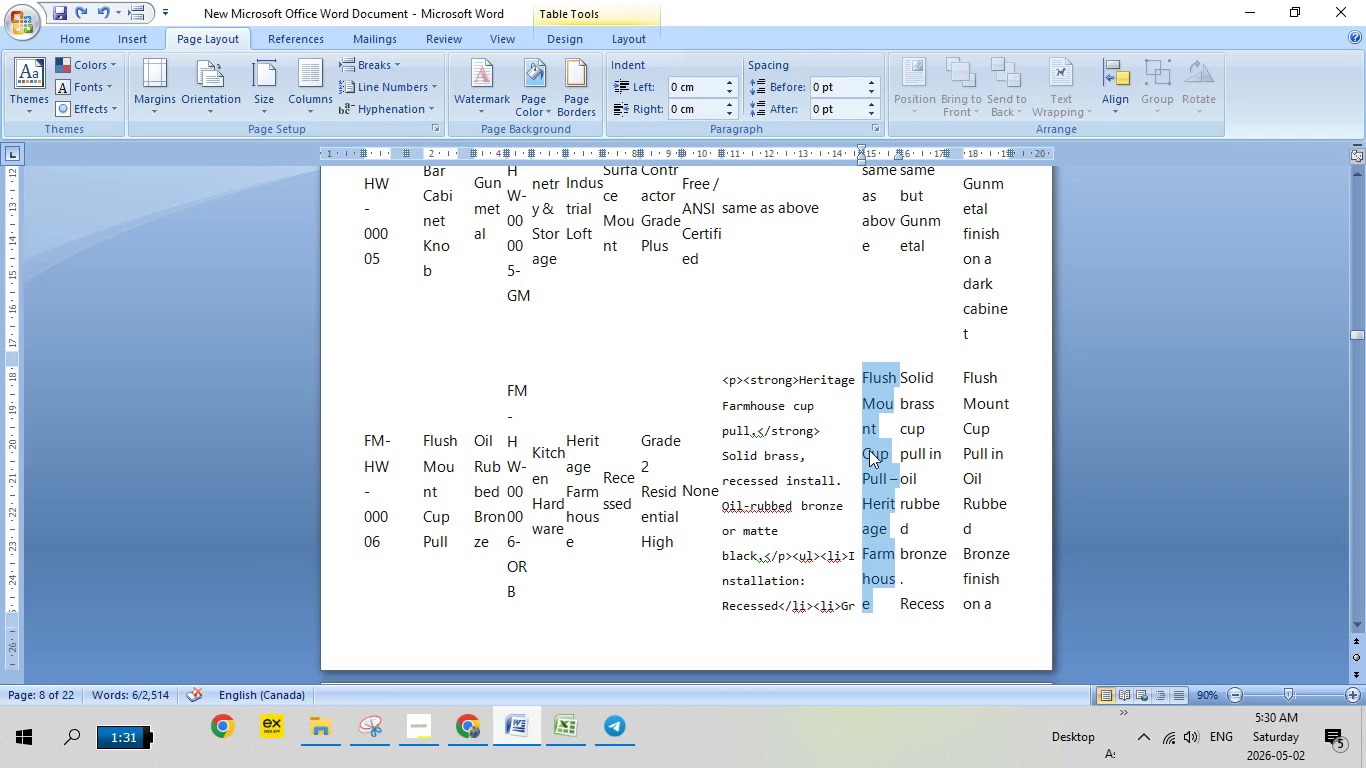 
right_click([869, 450])
 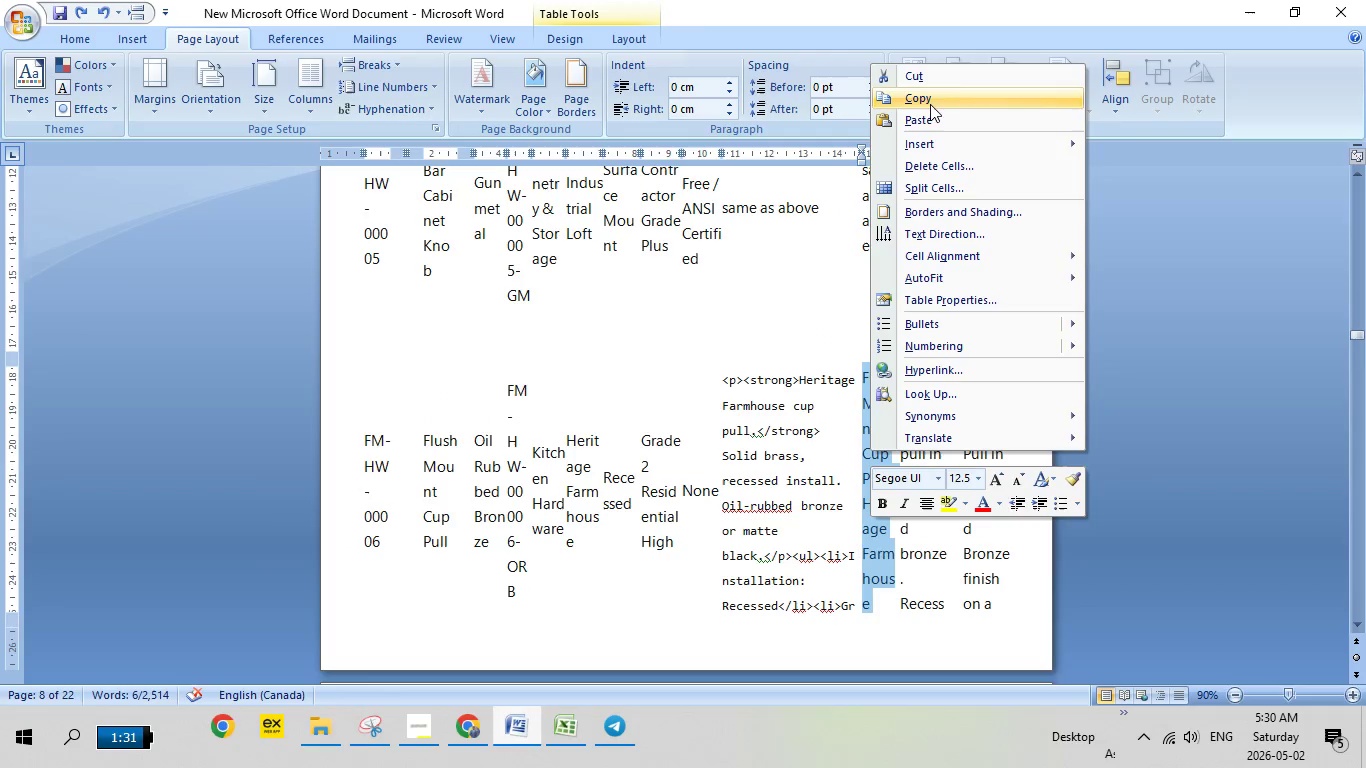 
left_click([930, 102])
 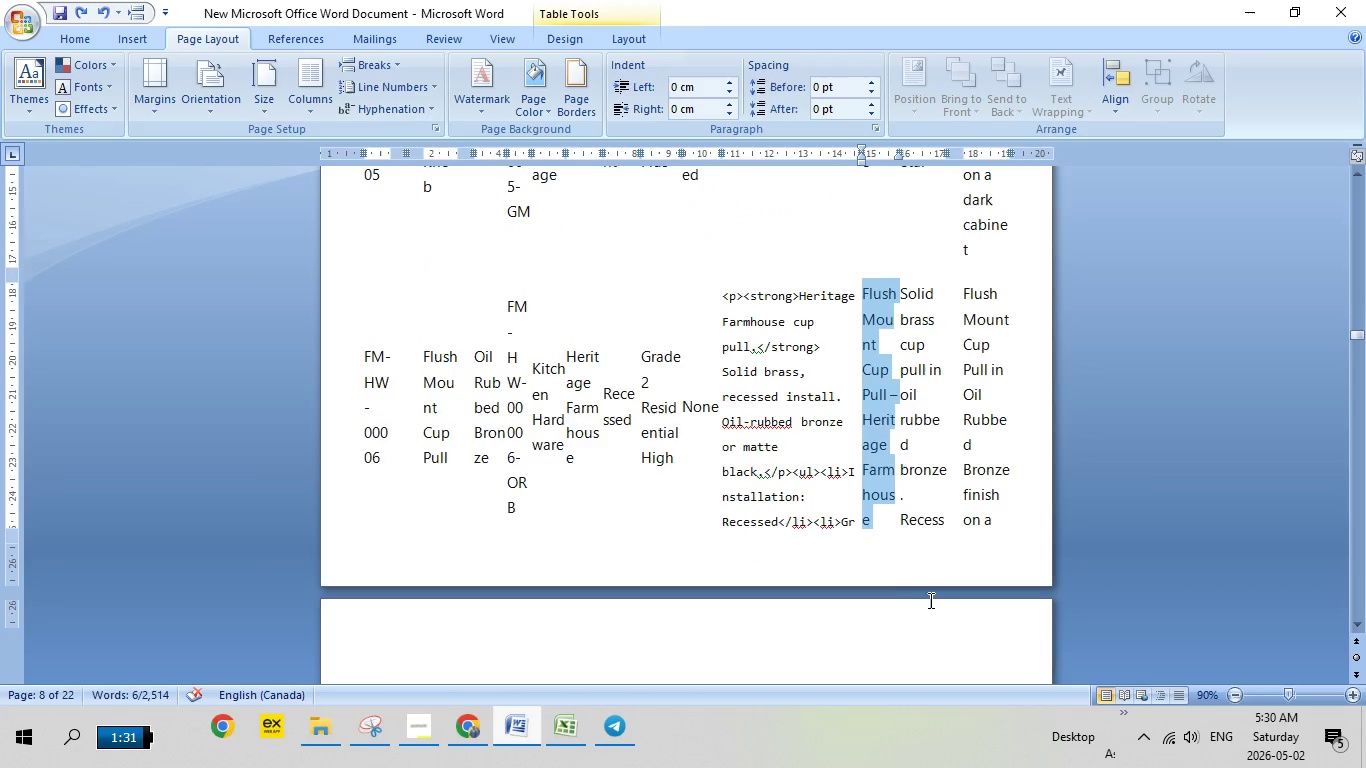 
scroll: coordinate [929, 600], scroll_direction: down, amount: 4.0
 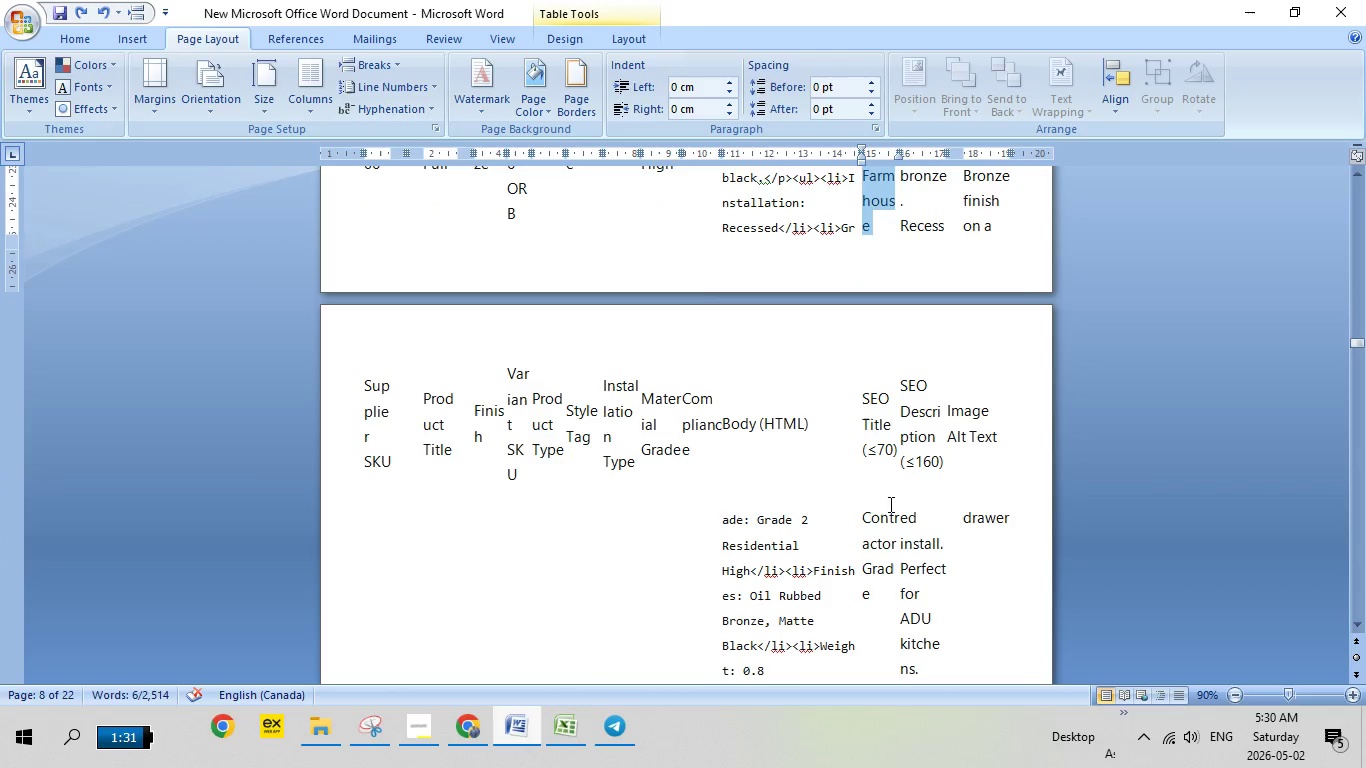 
wait(7.47)
 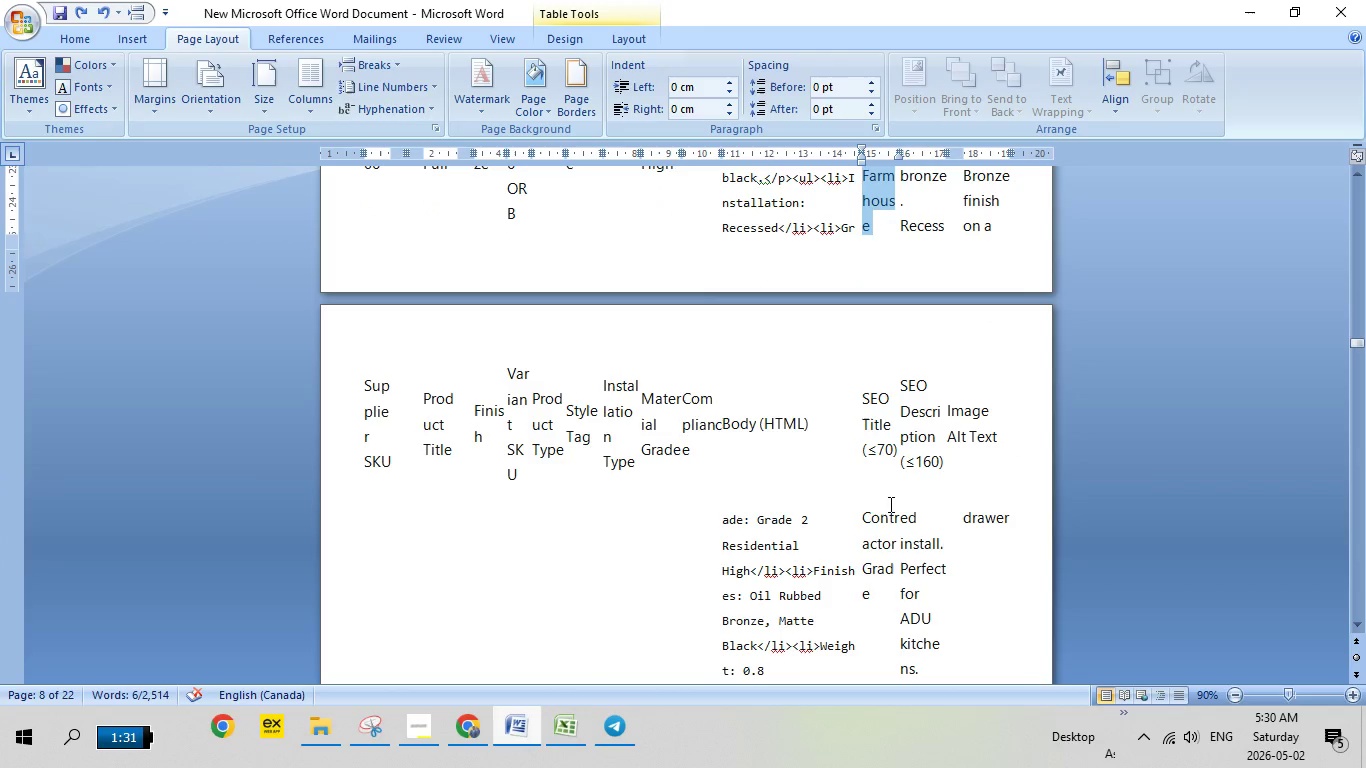 
scroll: coordinate [862, 626], scroll_direction: up, amount: 1.0
 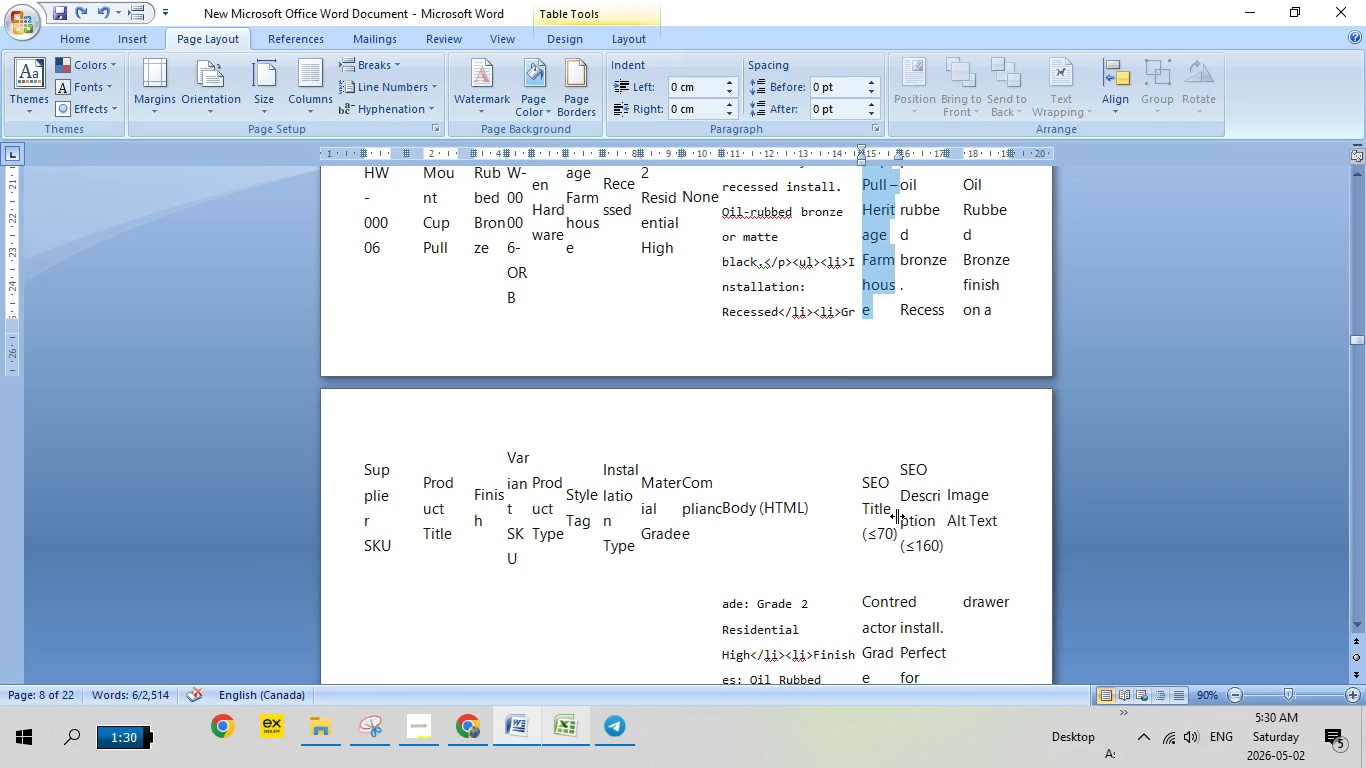 
scroll: coordinate [897, 516], scroll_direction: down, amount: 2.0